 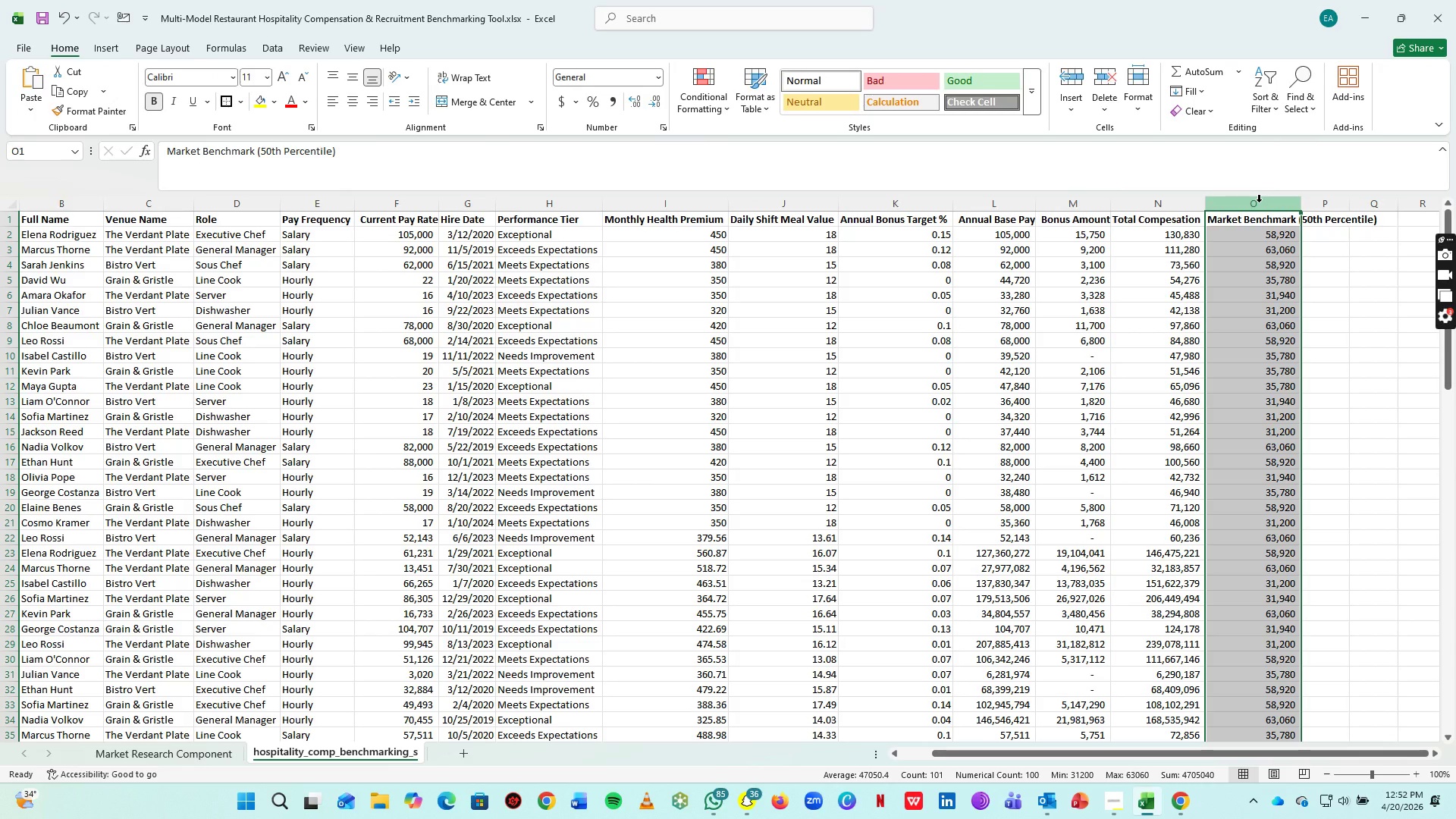 
hold_key(key=ControlLeft, duration=0.5)
 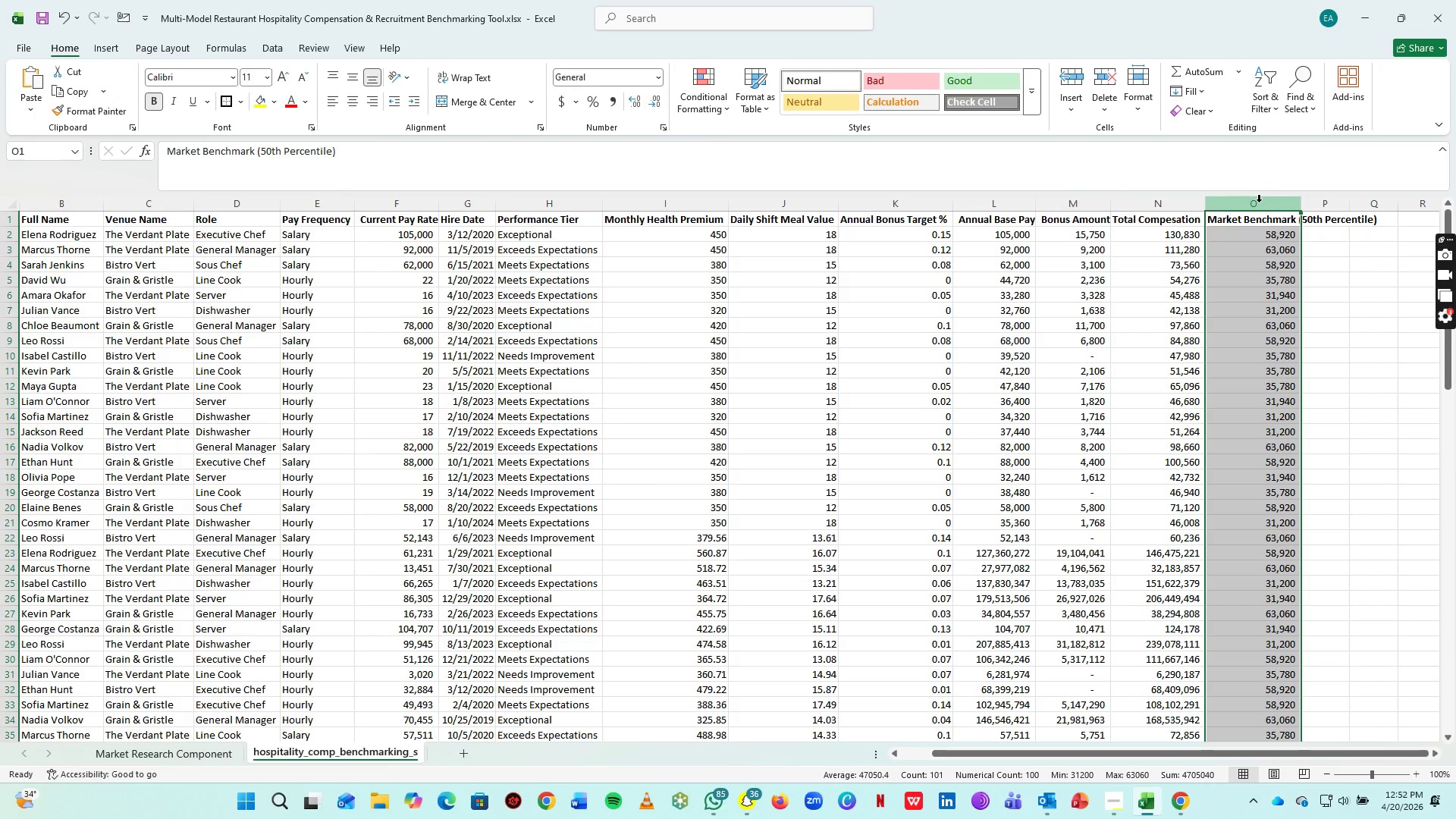 
hold_key(key=ShiftLeft, duration=0.33)
 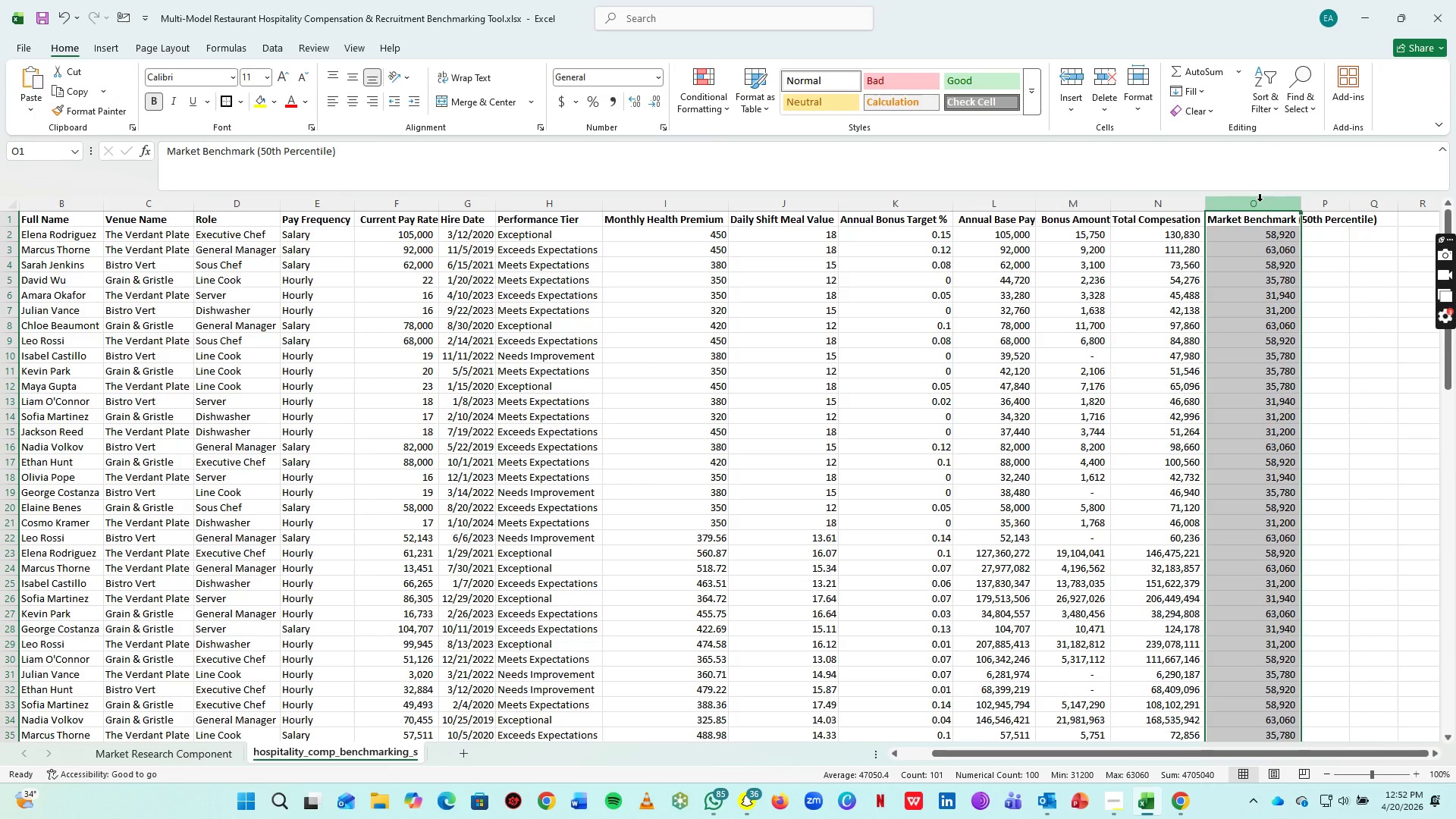 
right_click([1260, 200])
 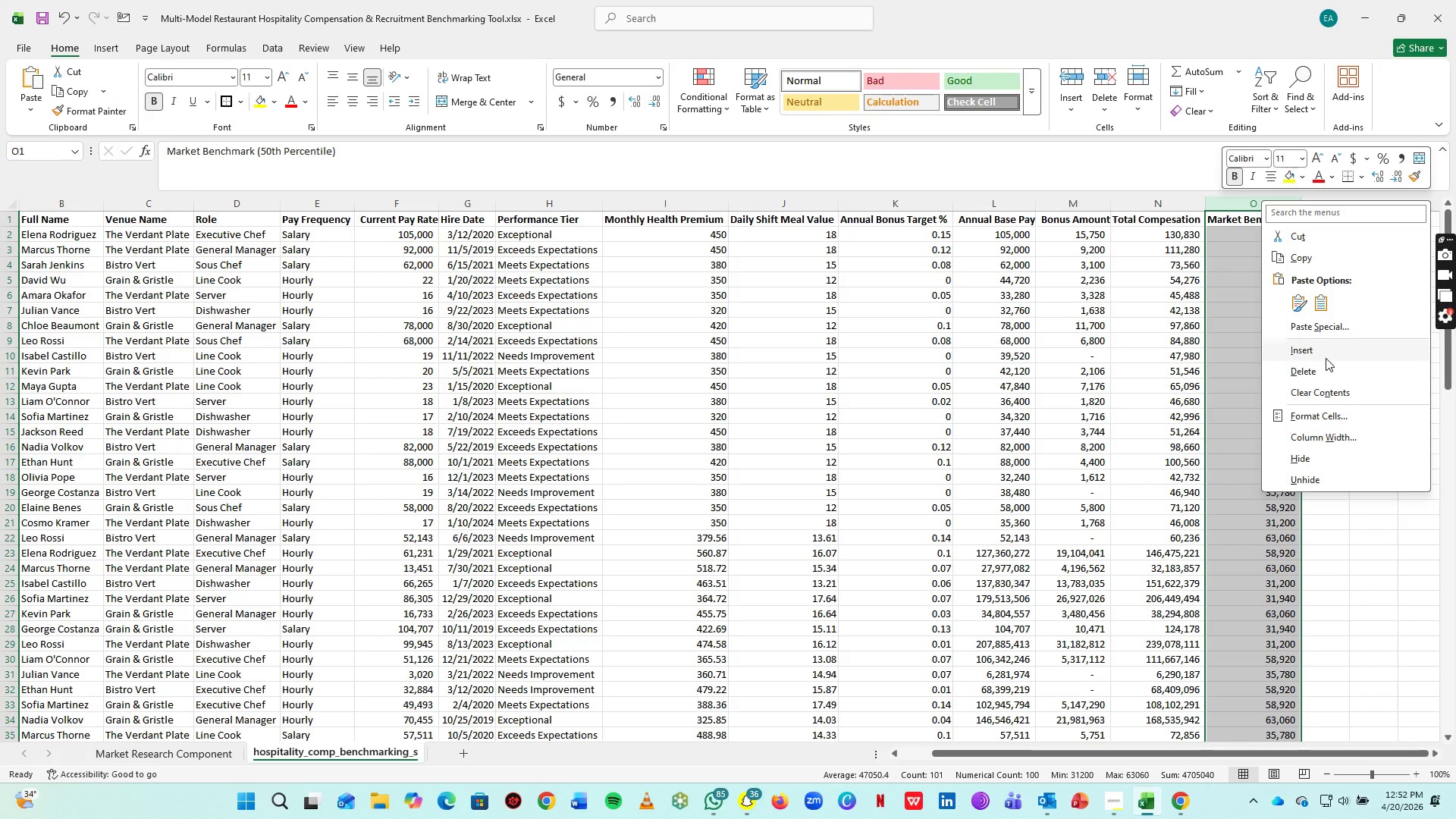 
left_click([1325, 350])
 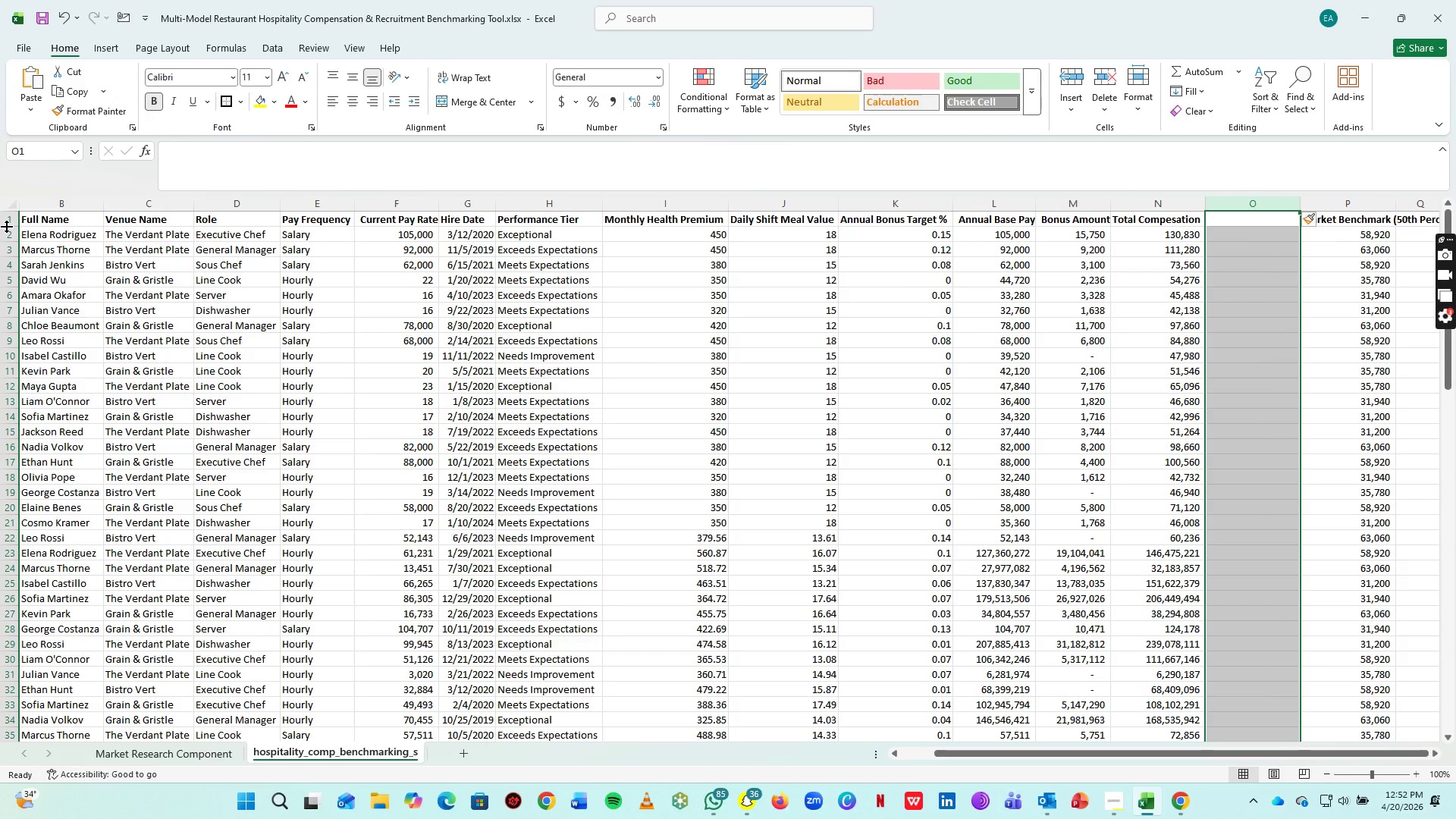 
left_click_drag(start_coordinate=[7, 226], to_coordinate=[8, 244])
 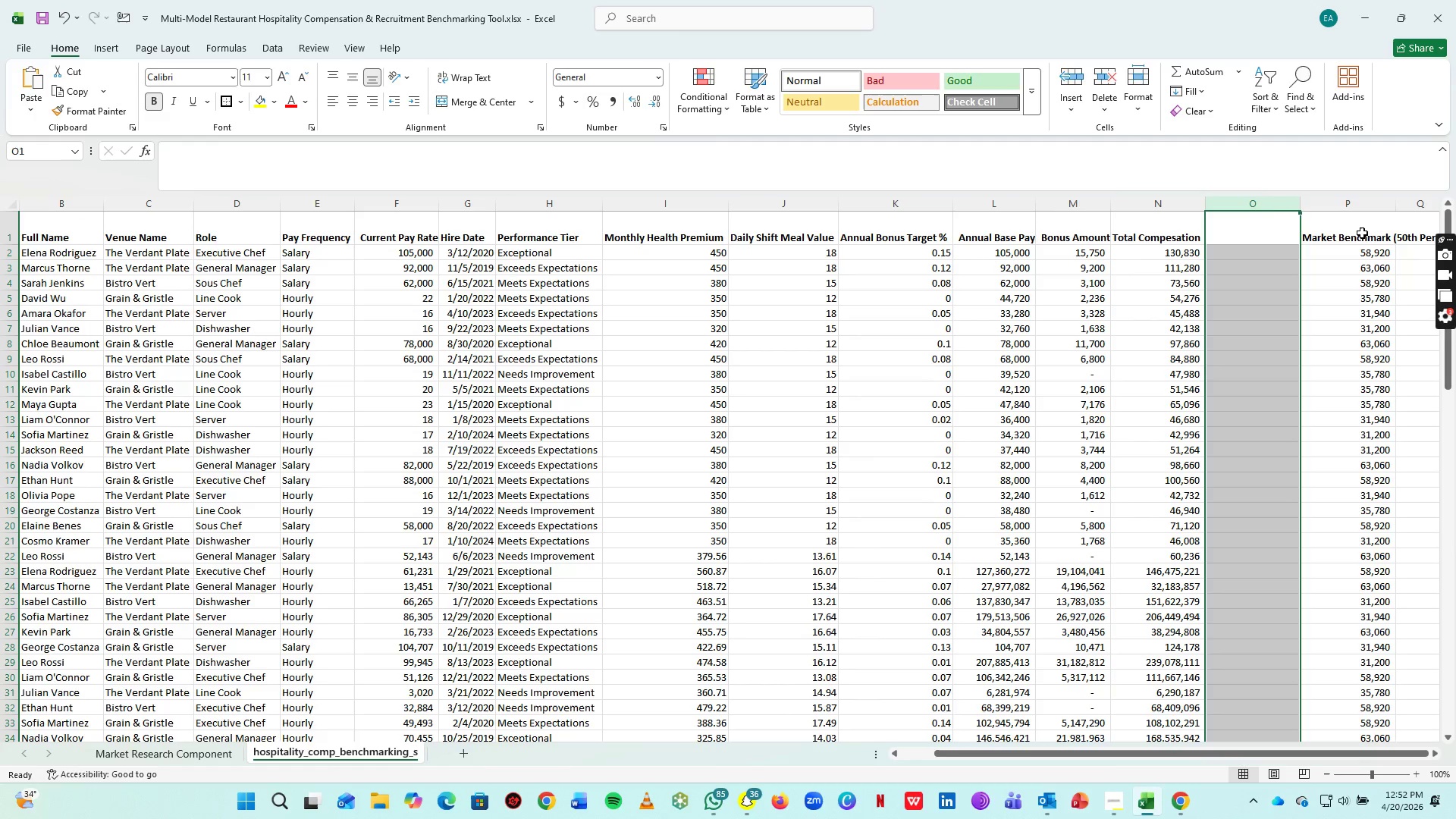 
left_click([1362, 231])
 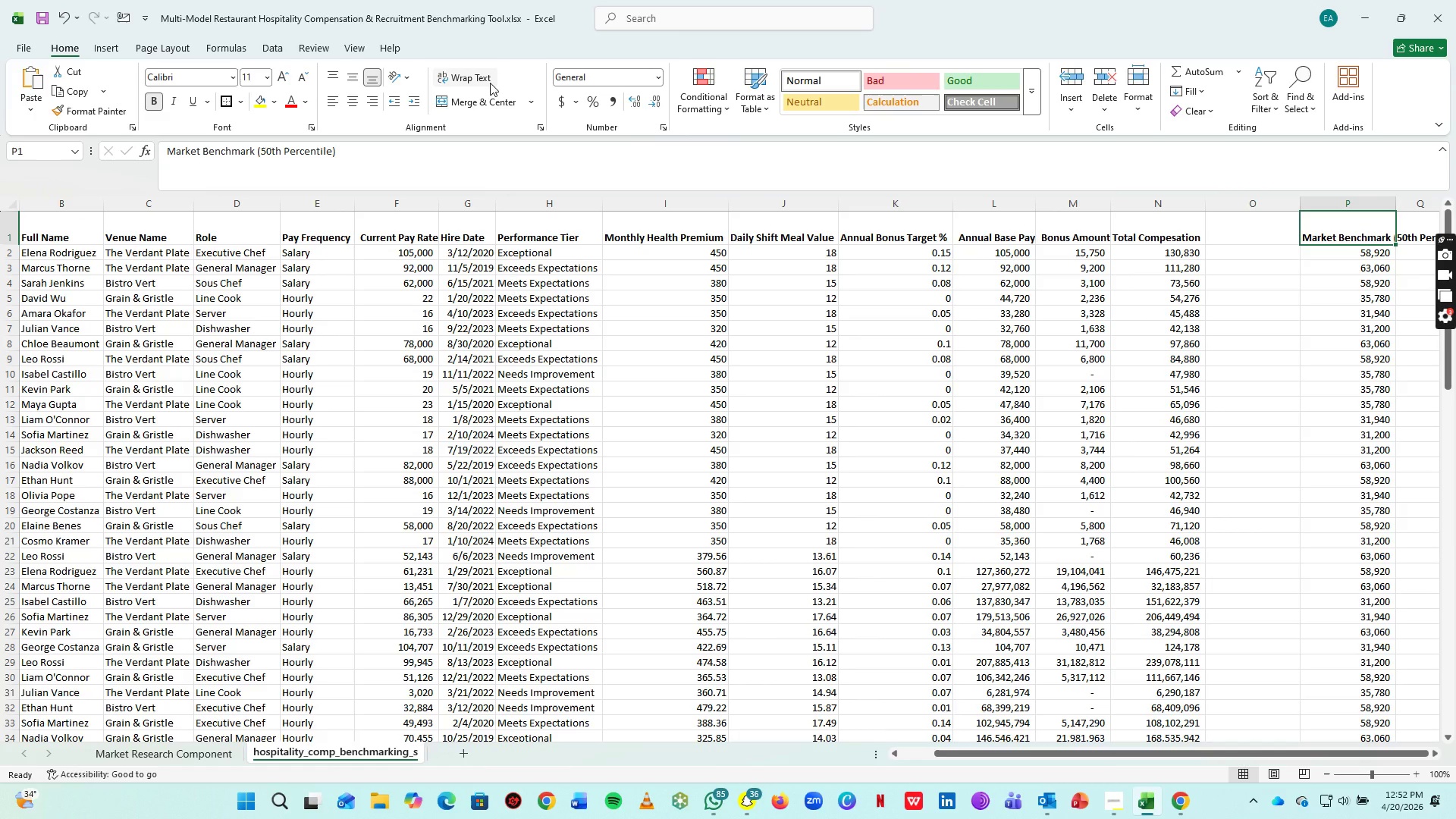 
left_click([466, 78])
 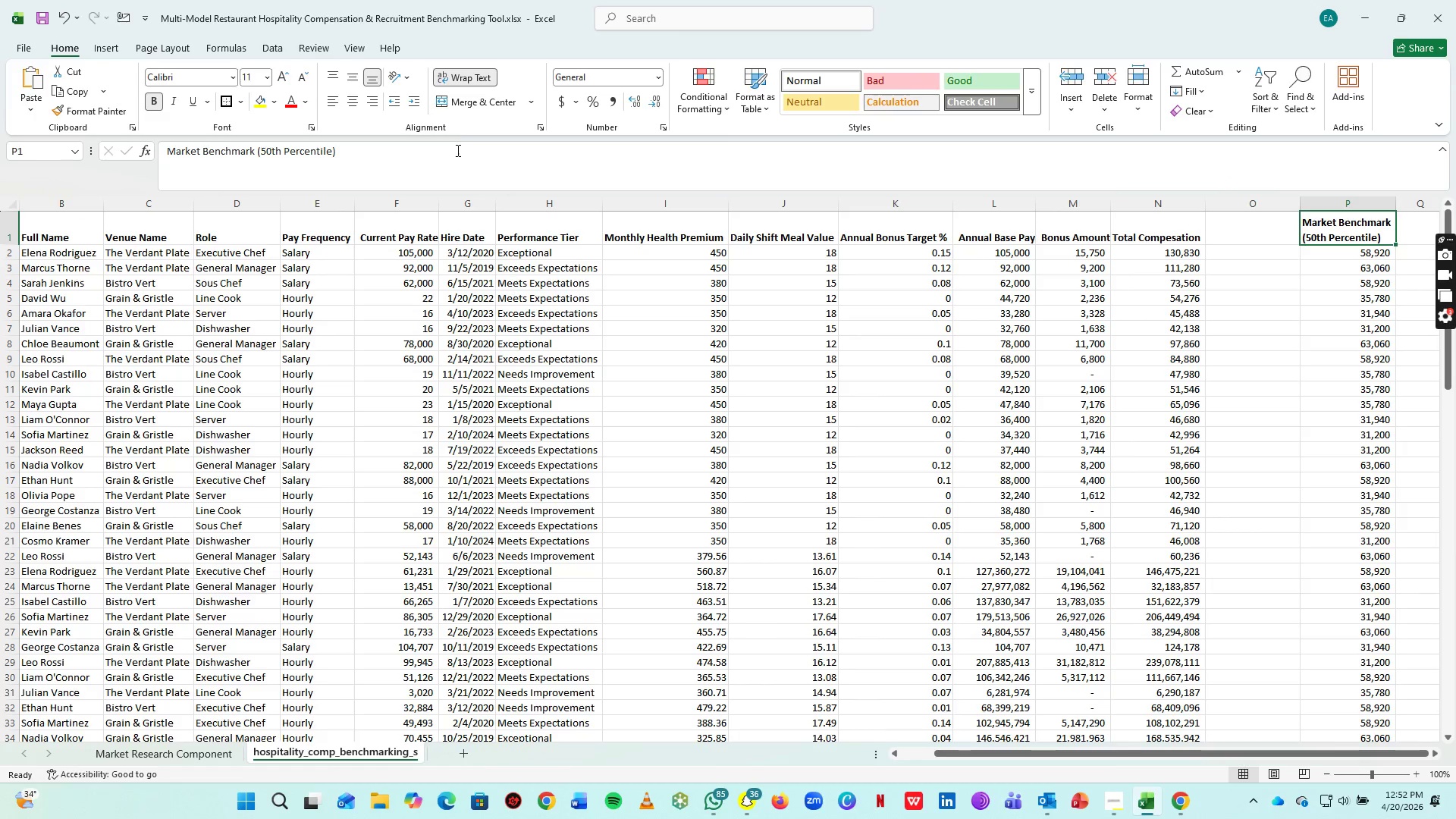 
key(Control+C)
 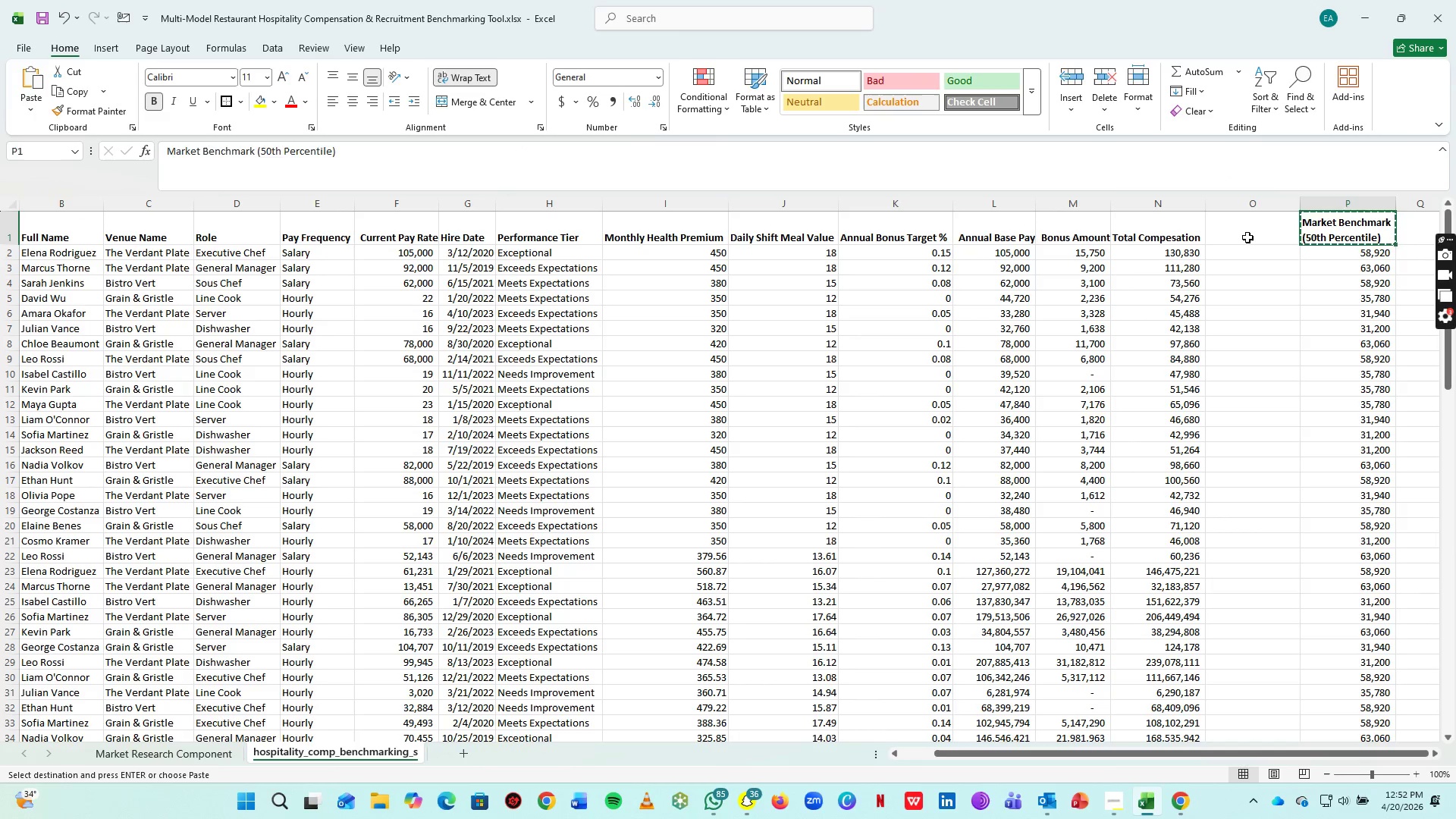 
left_click([1247, 237])
 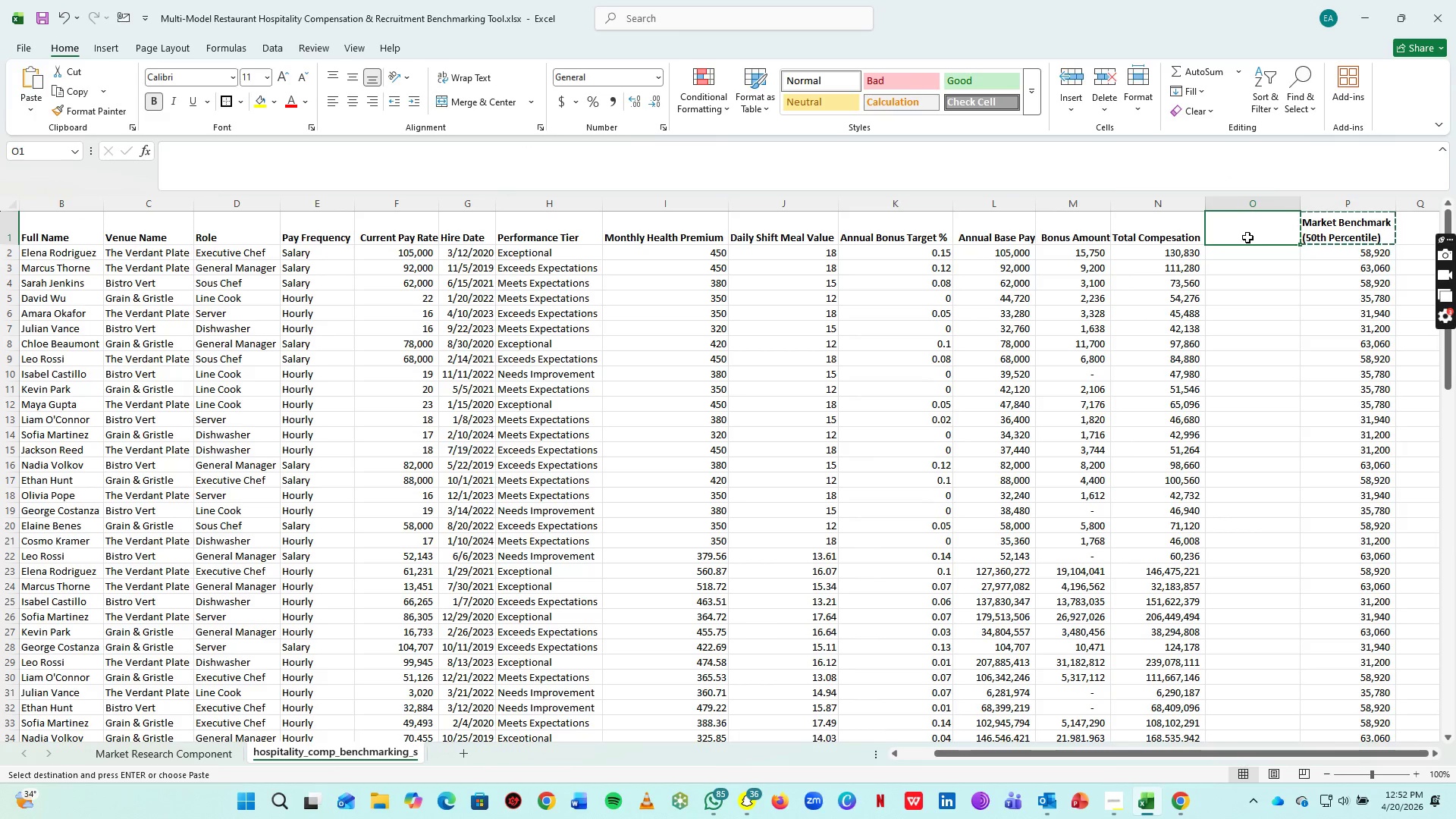 
key(Control+V)
 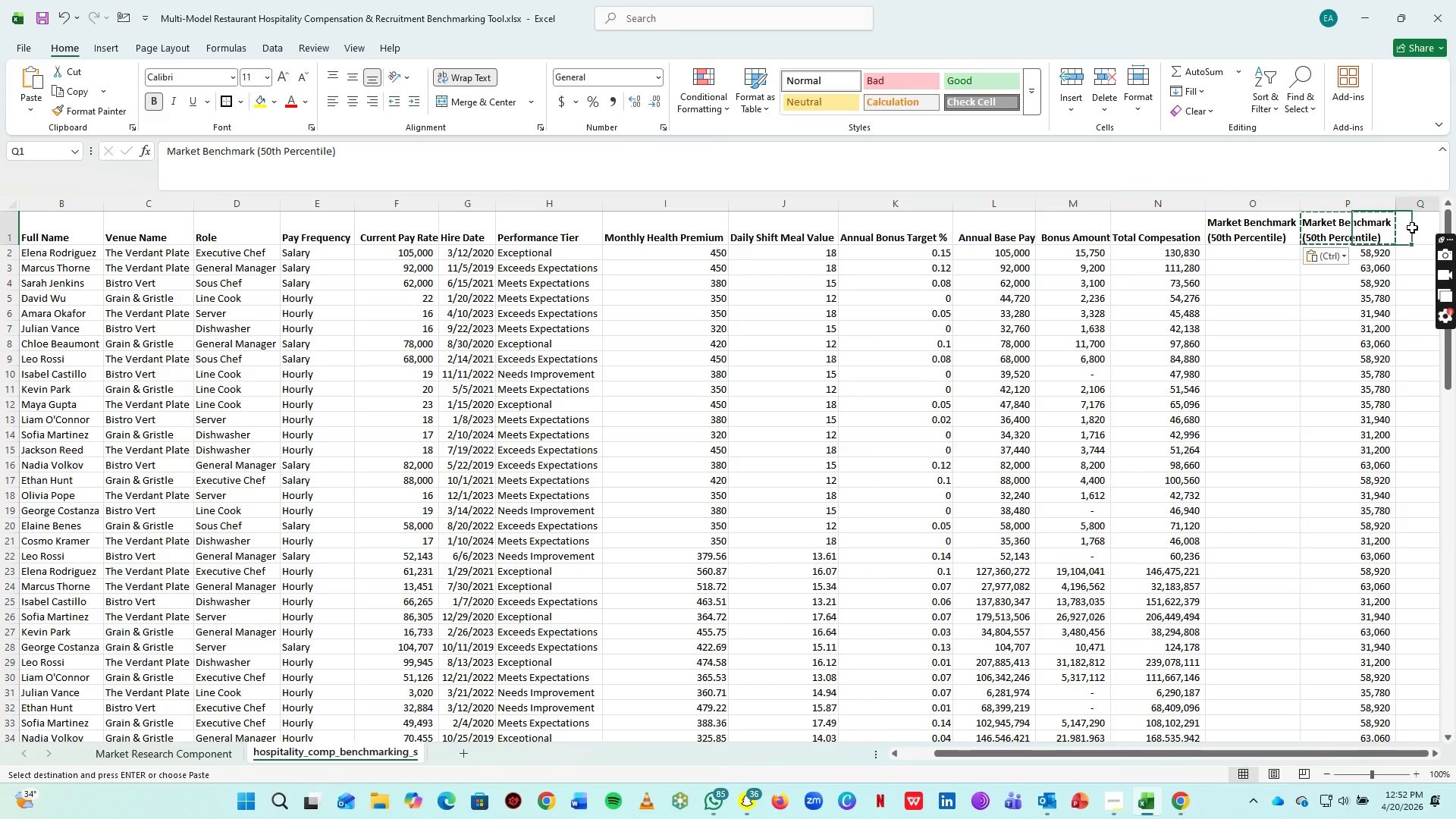 
left_click([1412, 228])
 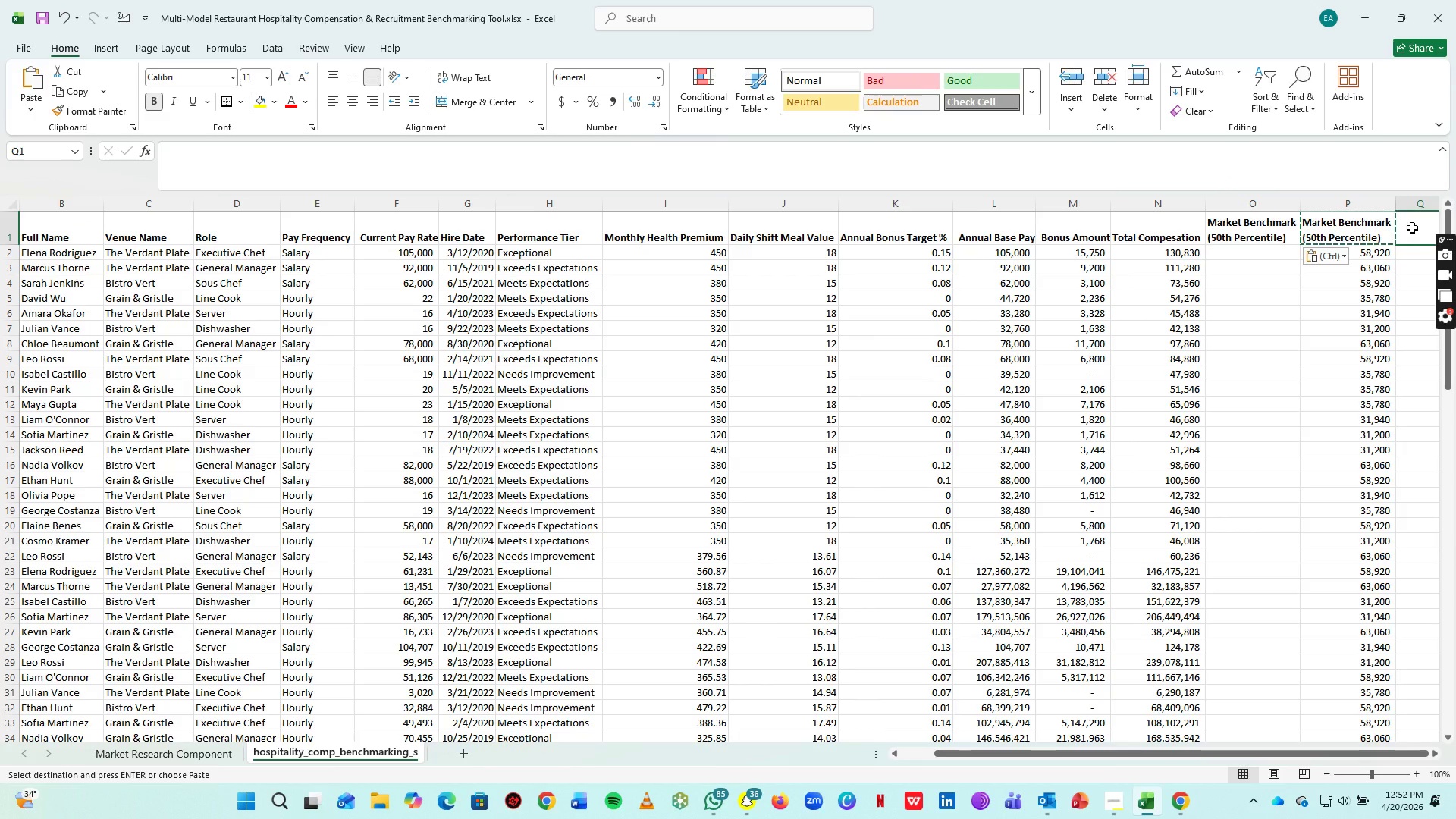 
key(Control+V)
 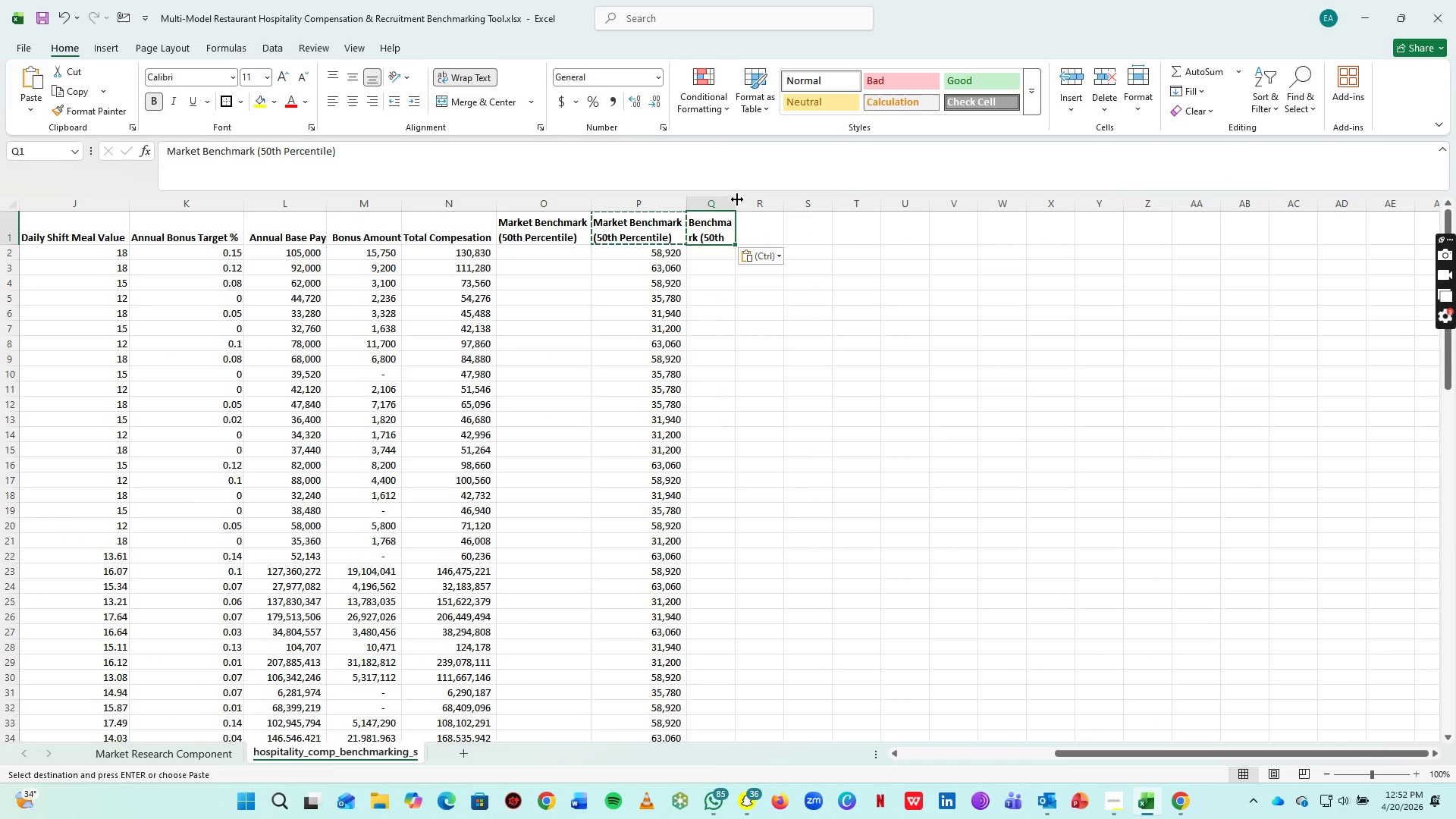 
left_click([737, 199])
 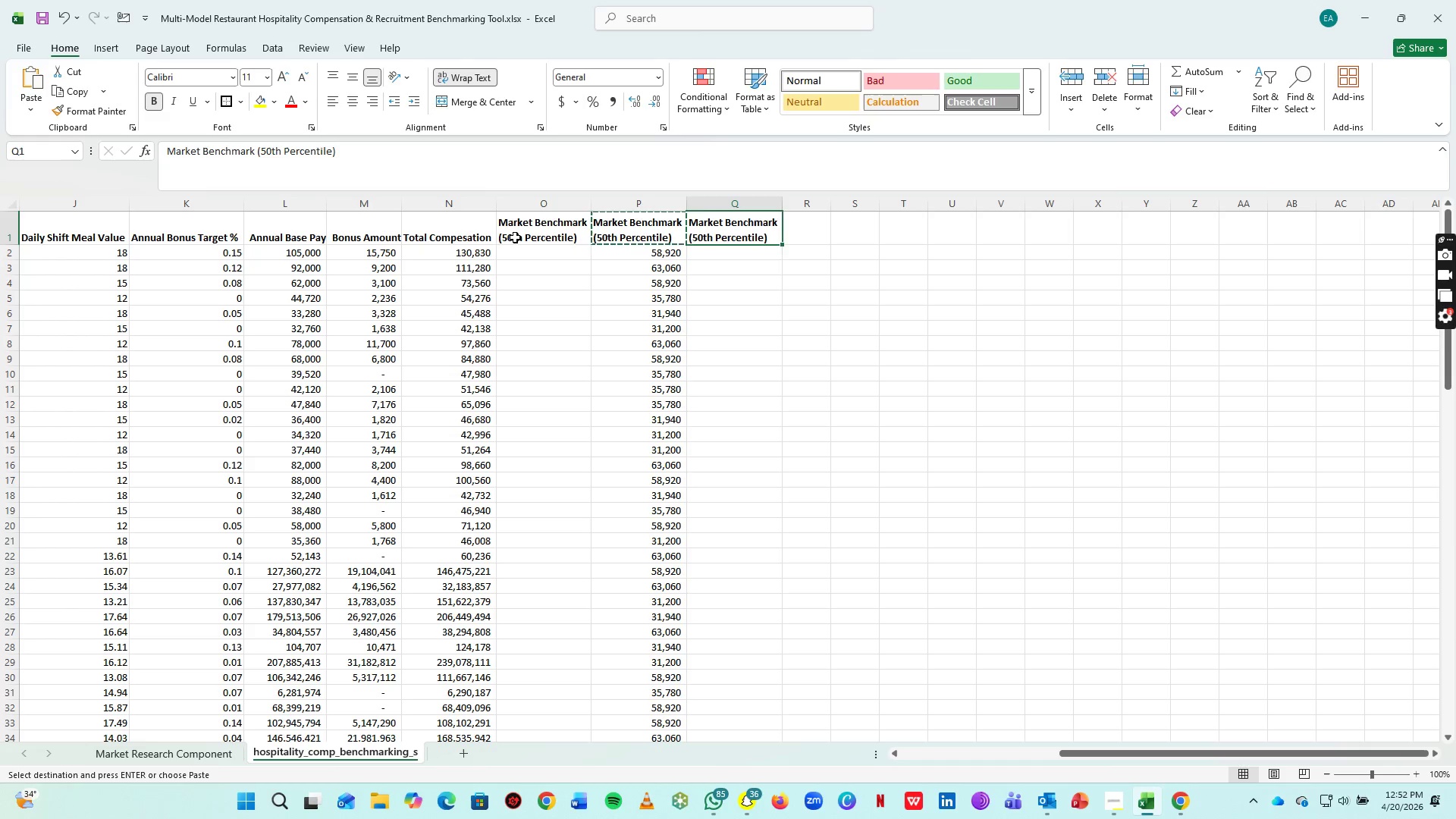 
double_click([510, 234])
 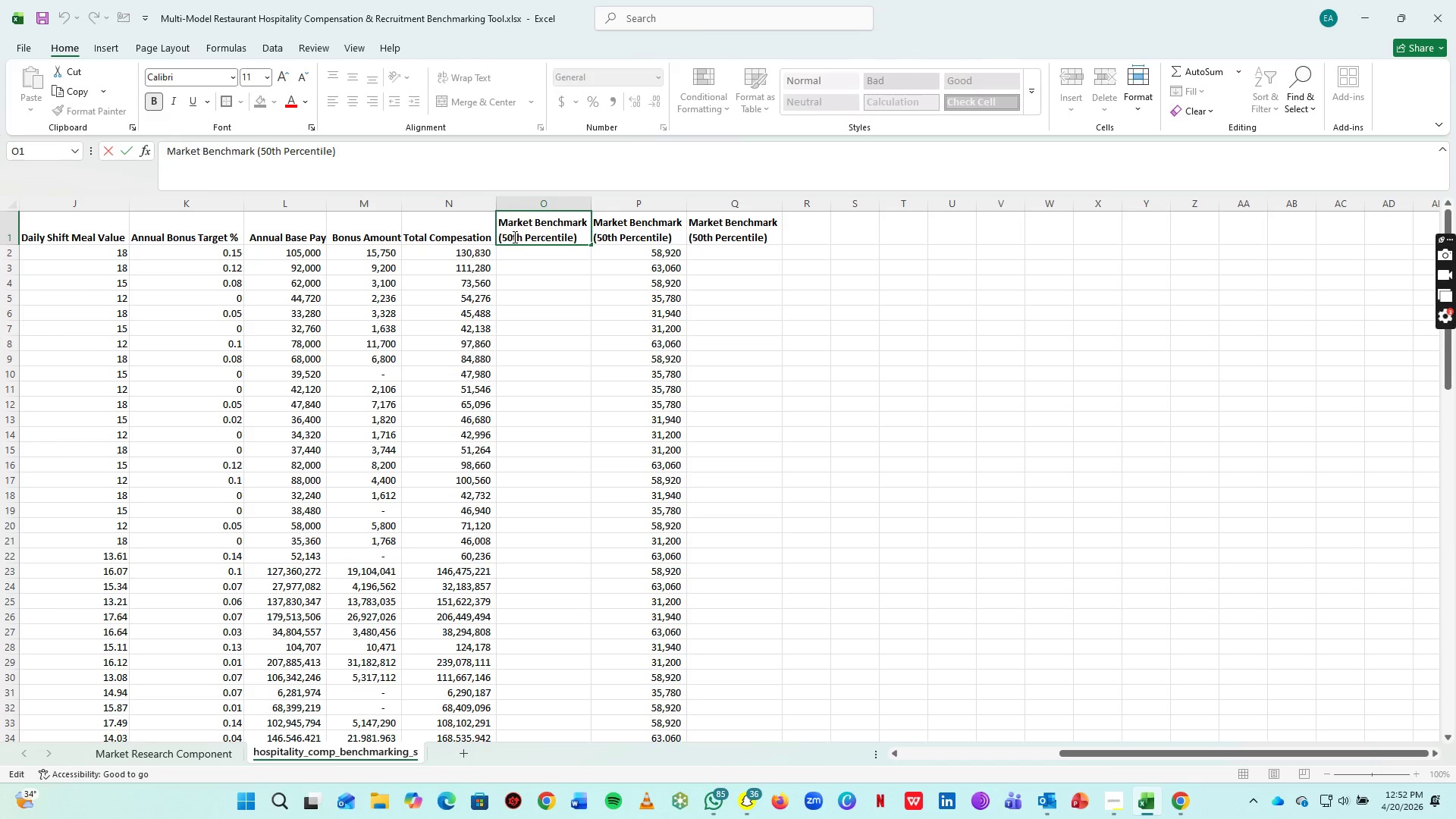 
left_click_drag(start_coordinate=[514, 237], to_coordinate=[497, 240])
 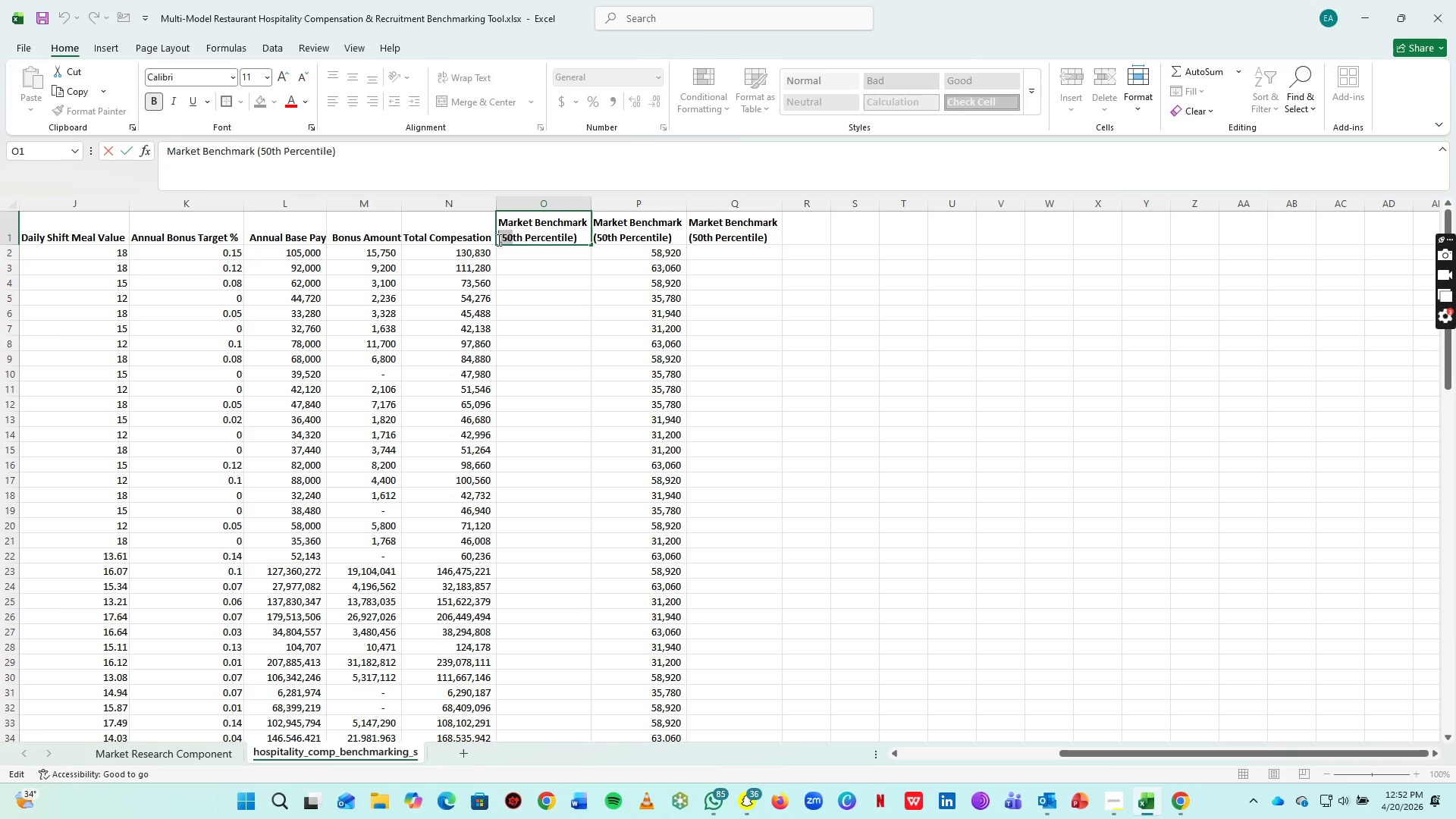 
key(ArrowRight)
 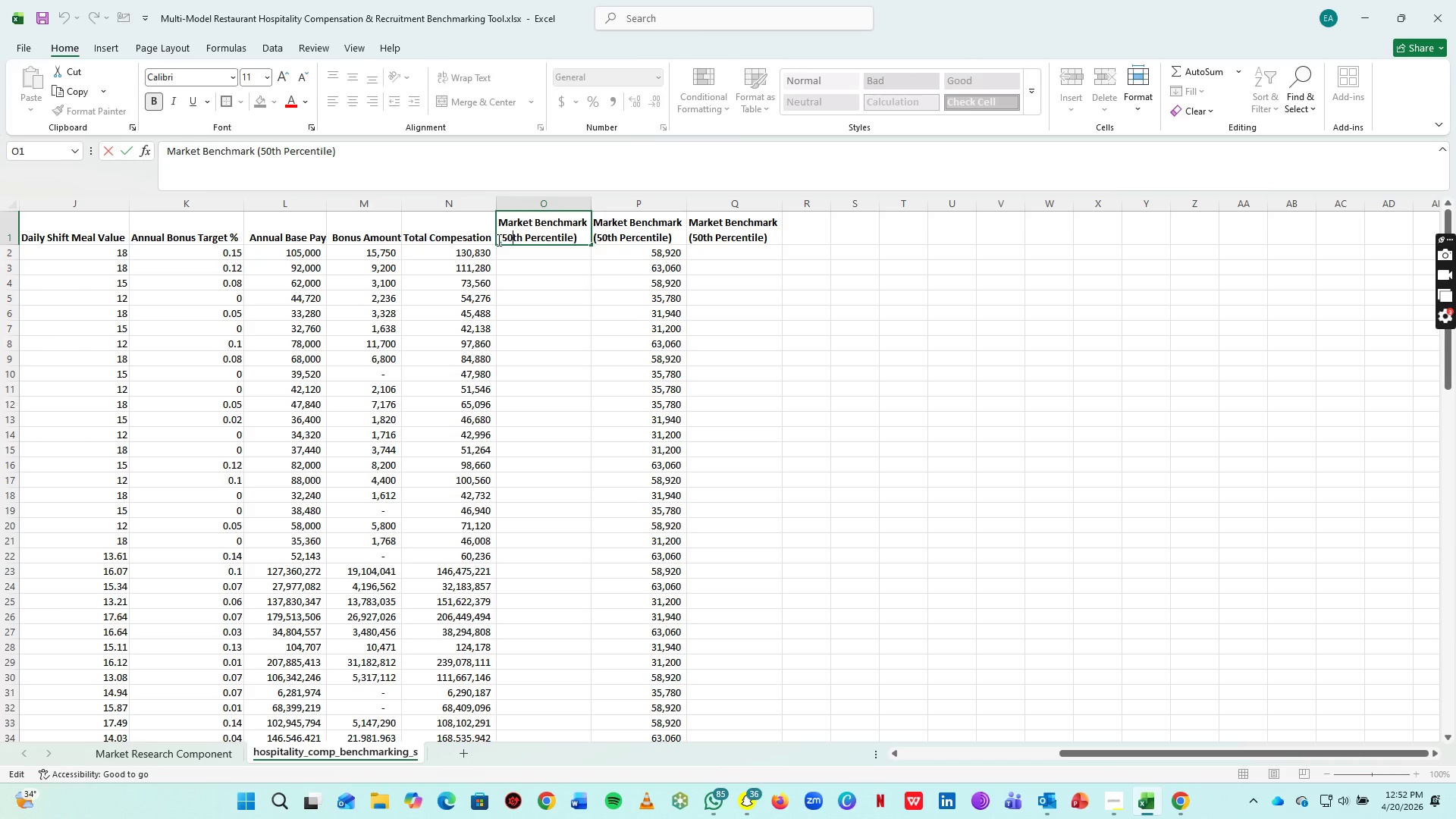 
key(Backspace)
key(Backspace)
type(25)
 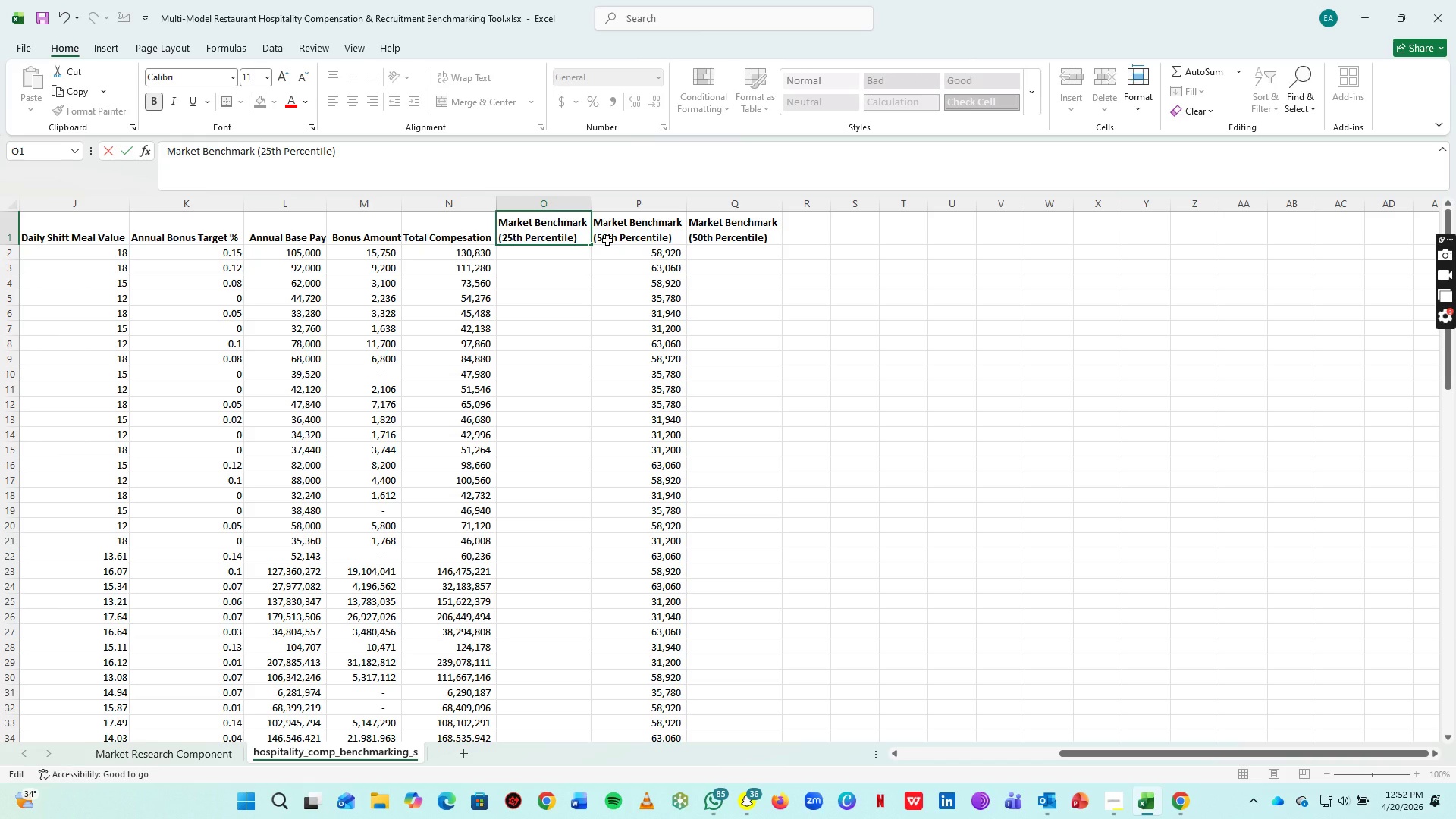 
double_click([607, 240])
 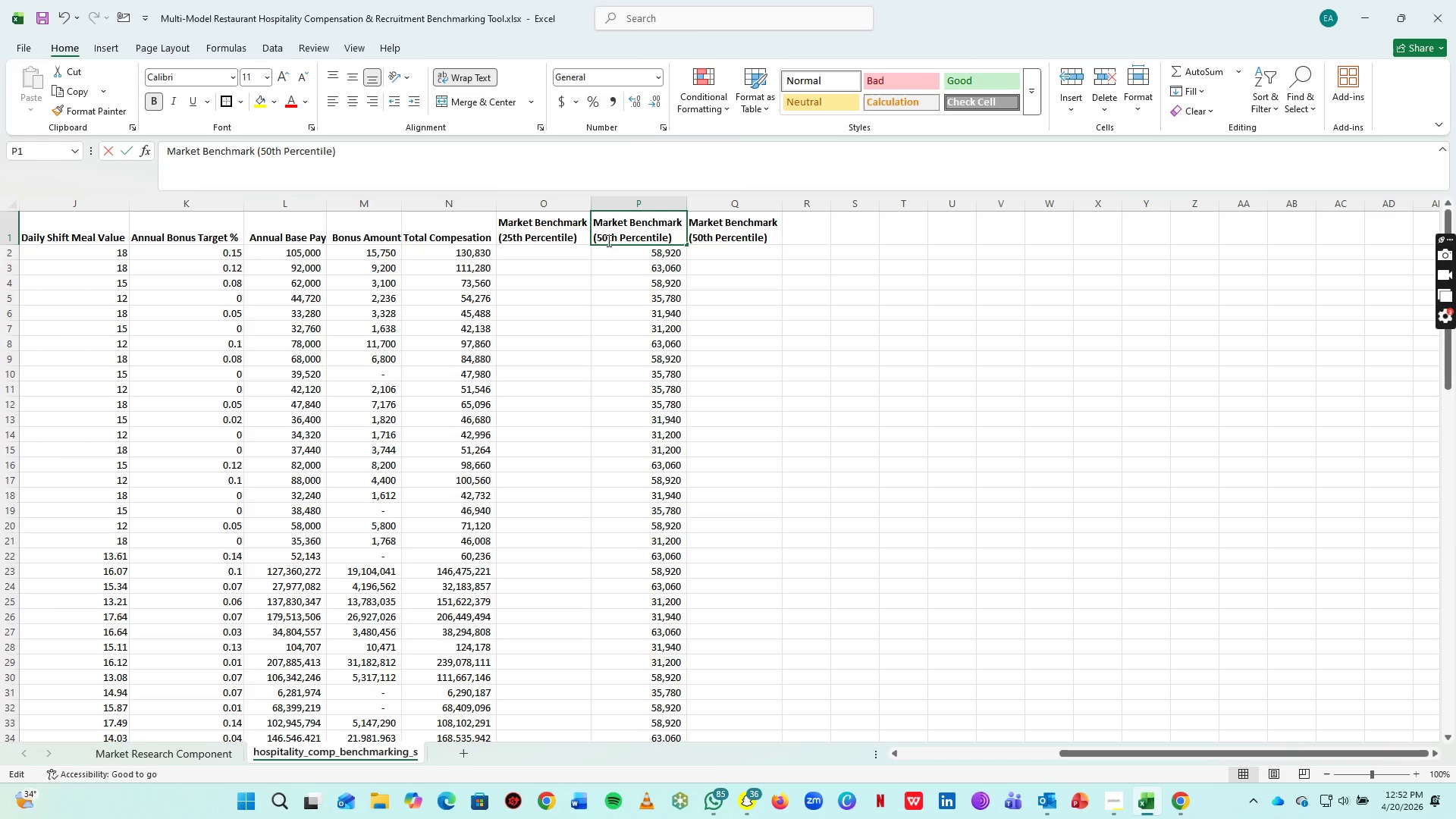 
left_click_drag(start_coordinate=[607, 240], to_coordinate=[598, 240])
 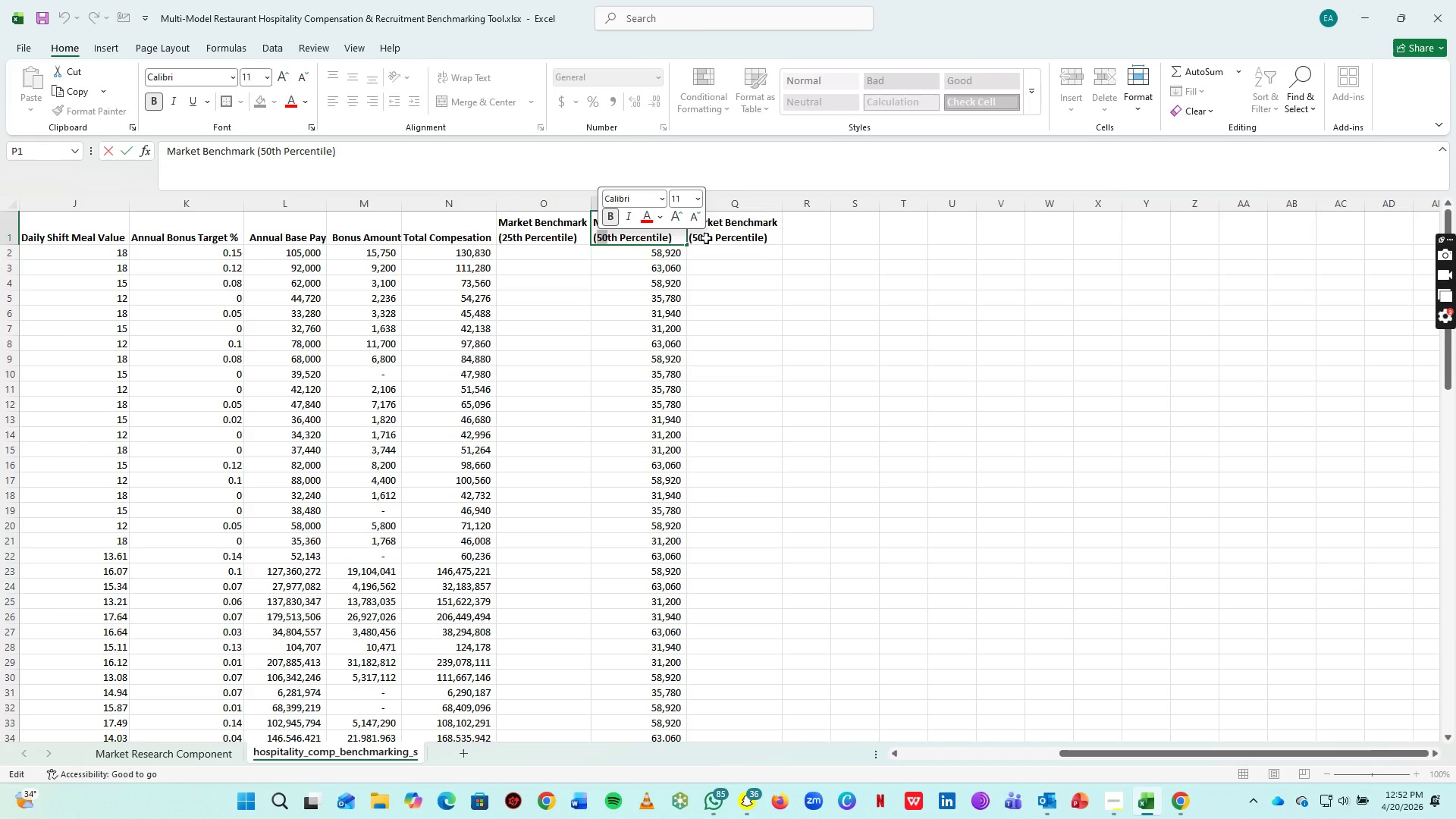 
left_click([706, 238])
 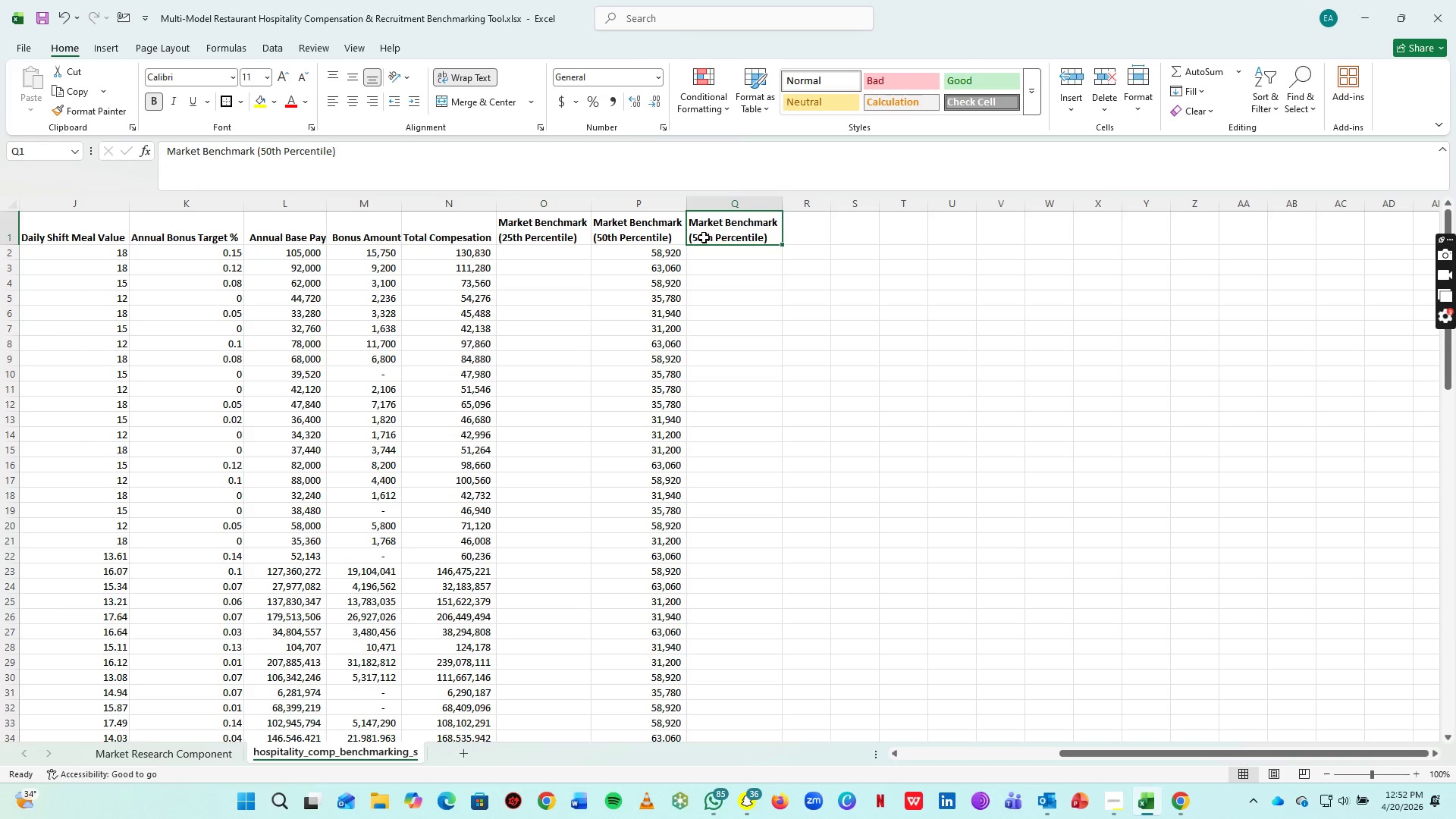 
left_click([704, 237])
 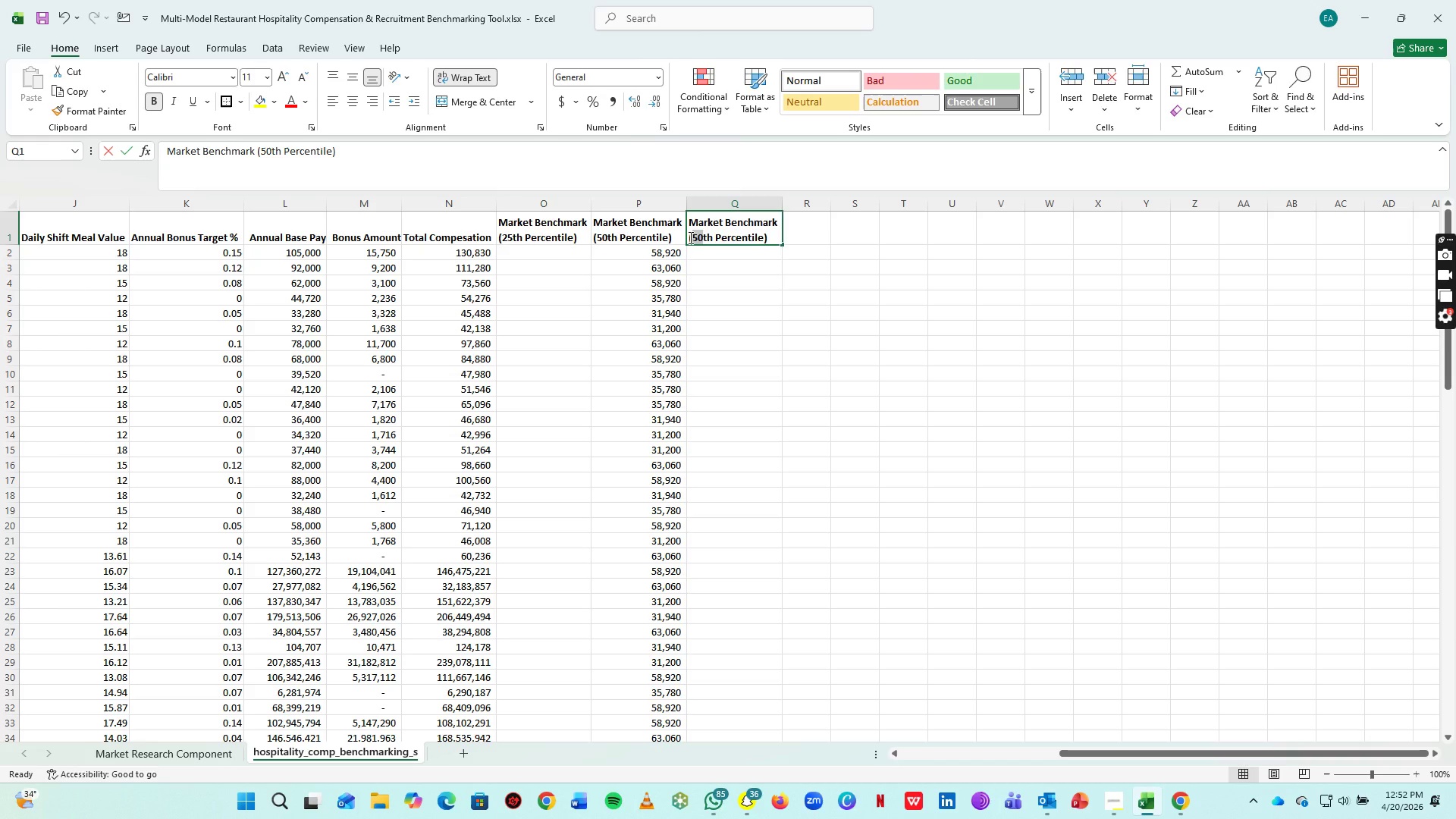 
left_click_drag(start_coordinate=[704, 237], to_coordinate=[692, 237])
 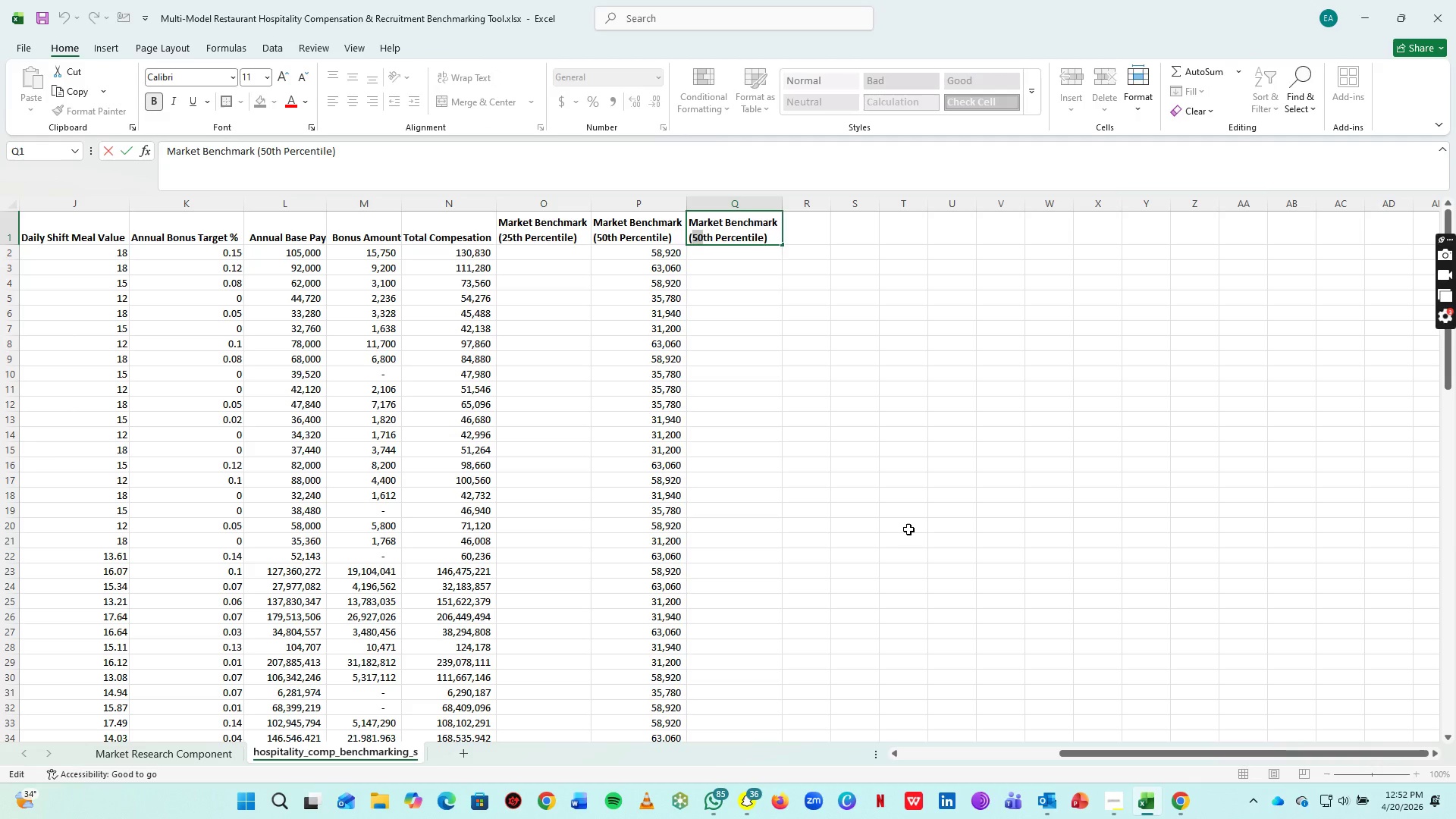 
type(75)
 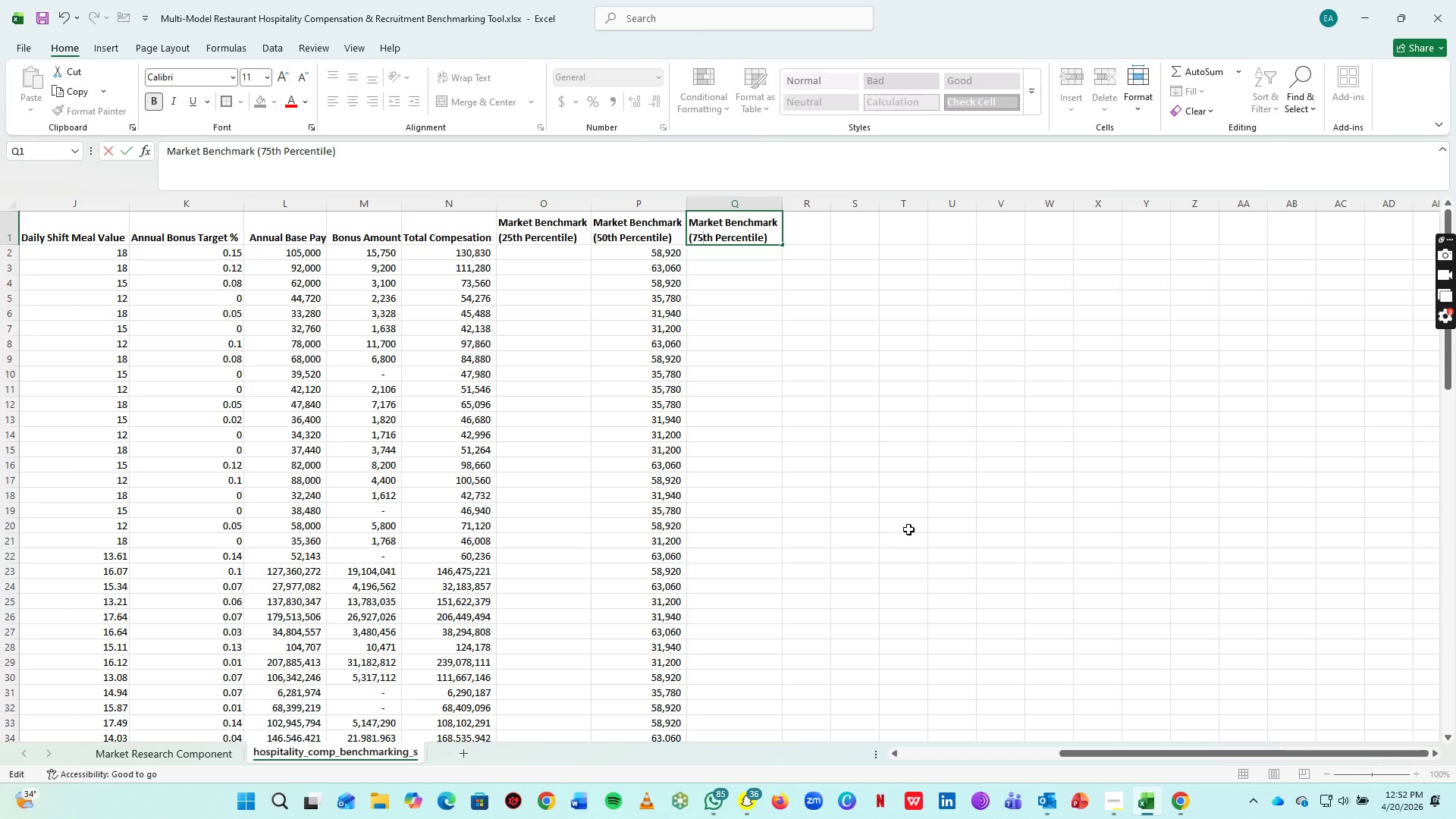 
key(Enter)
 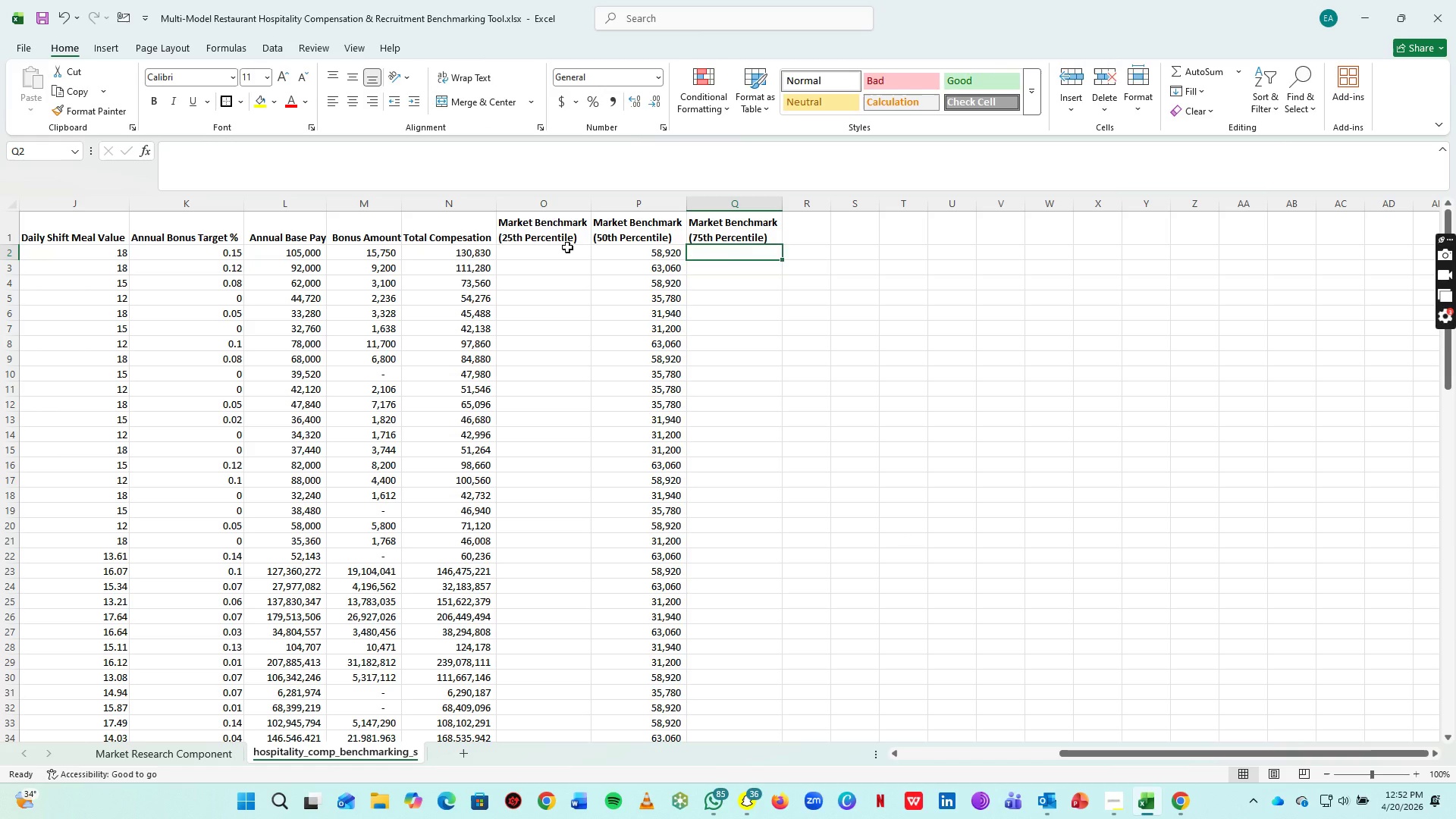 
left_click([566, 249])
 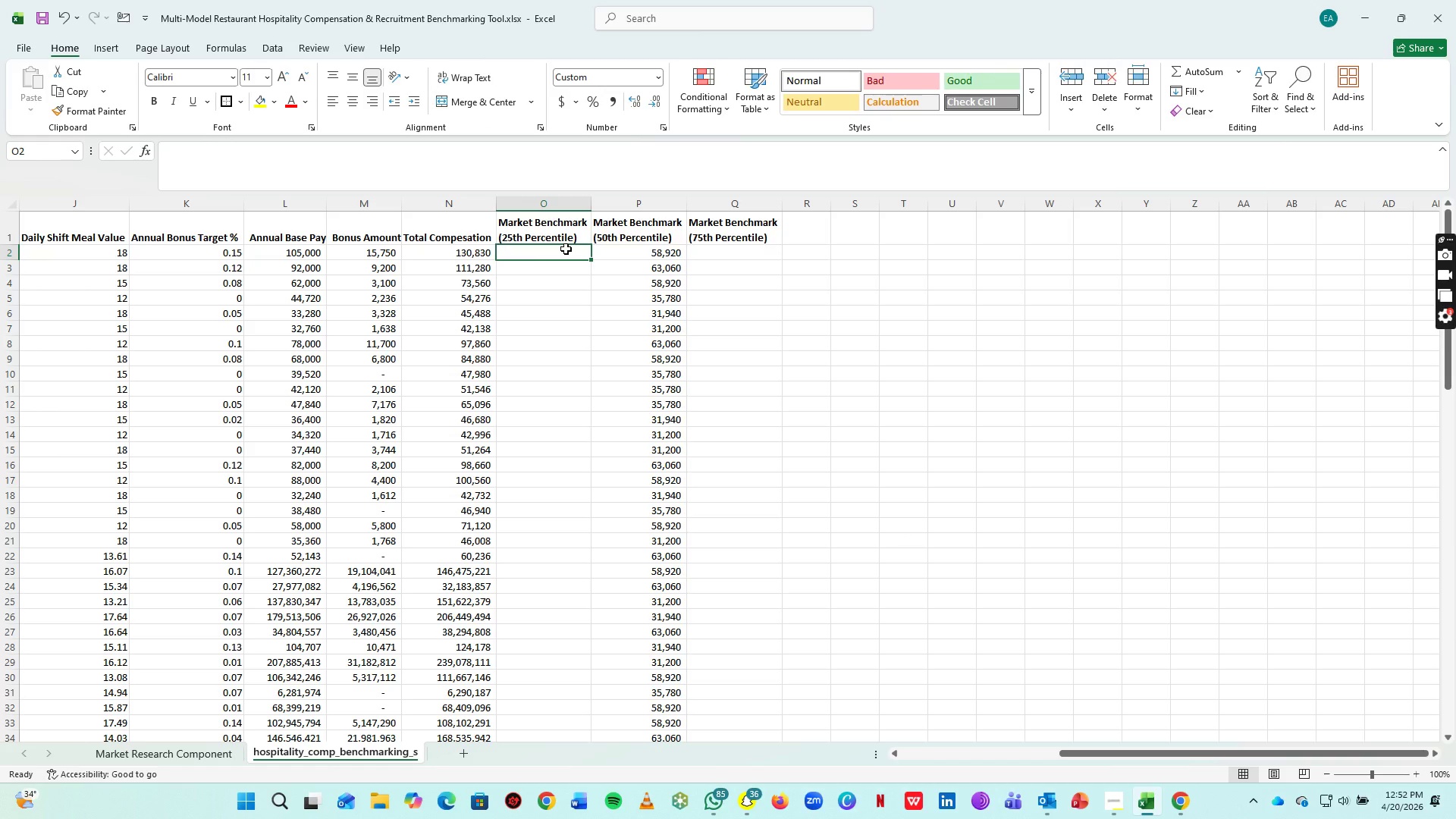 
type(=XLOOKUP()
 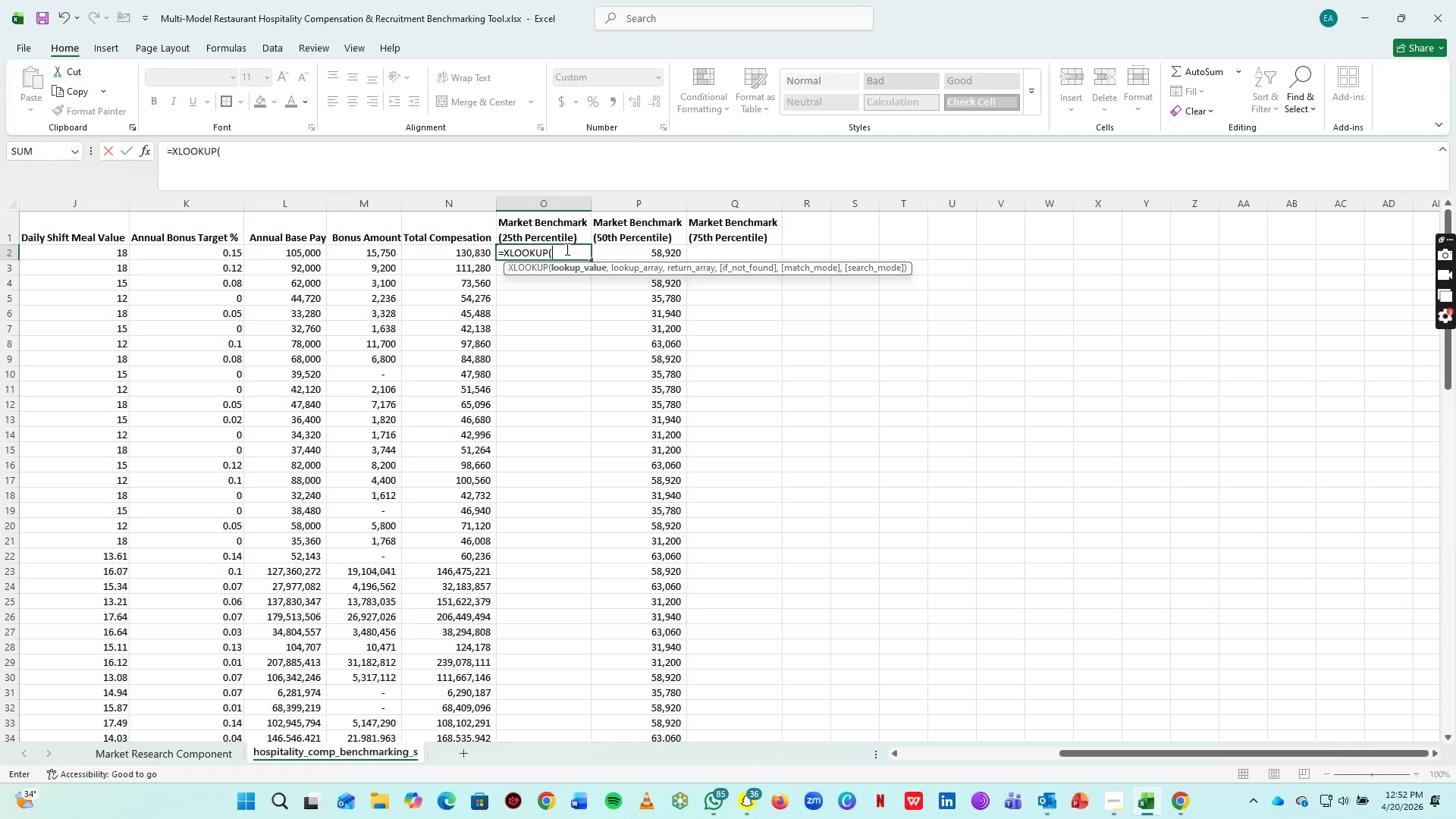 
left_click_drag(start_coordinate=[1074, 750], to_coordinate=[977, 755])
 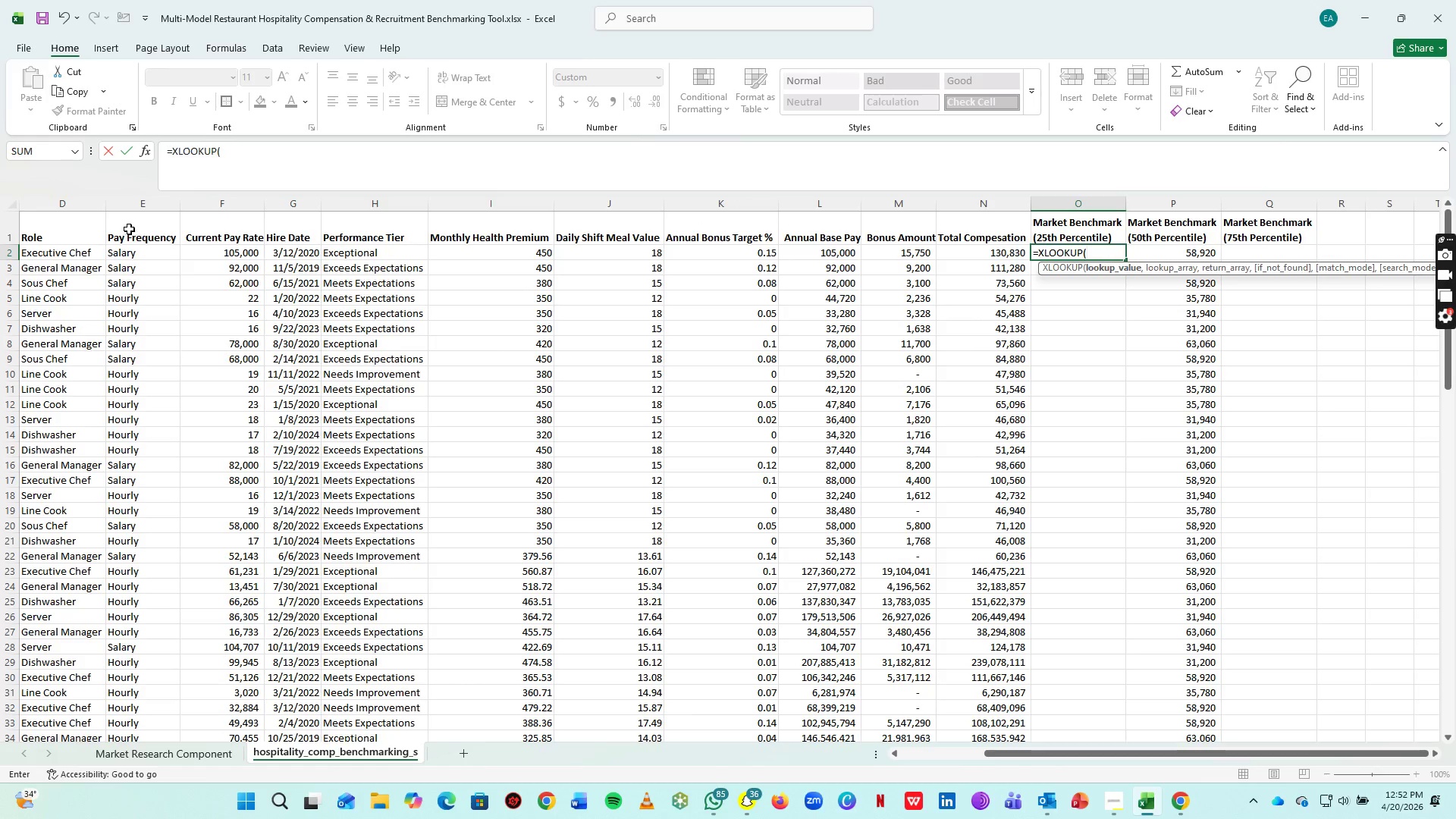 
left_click([65, 253])
 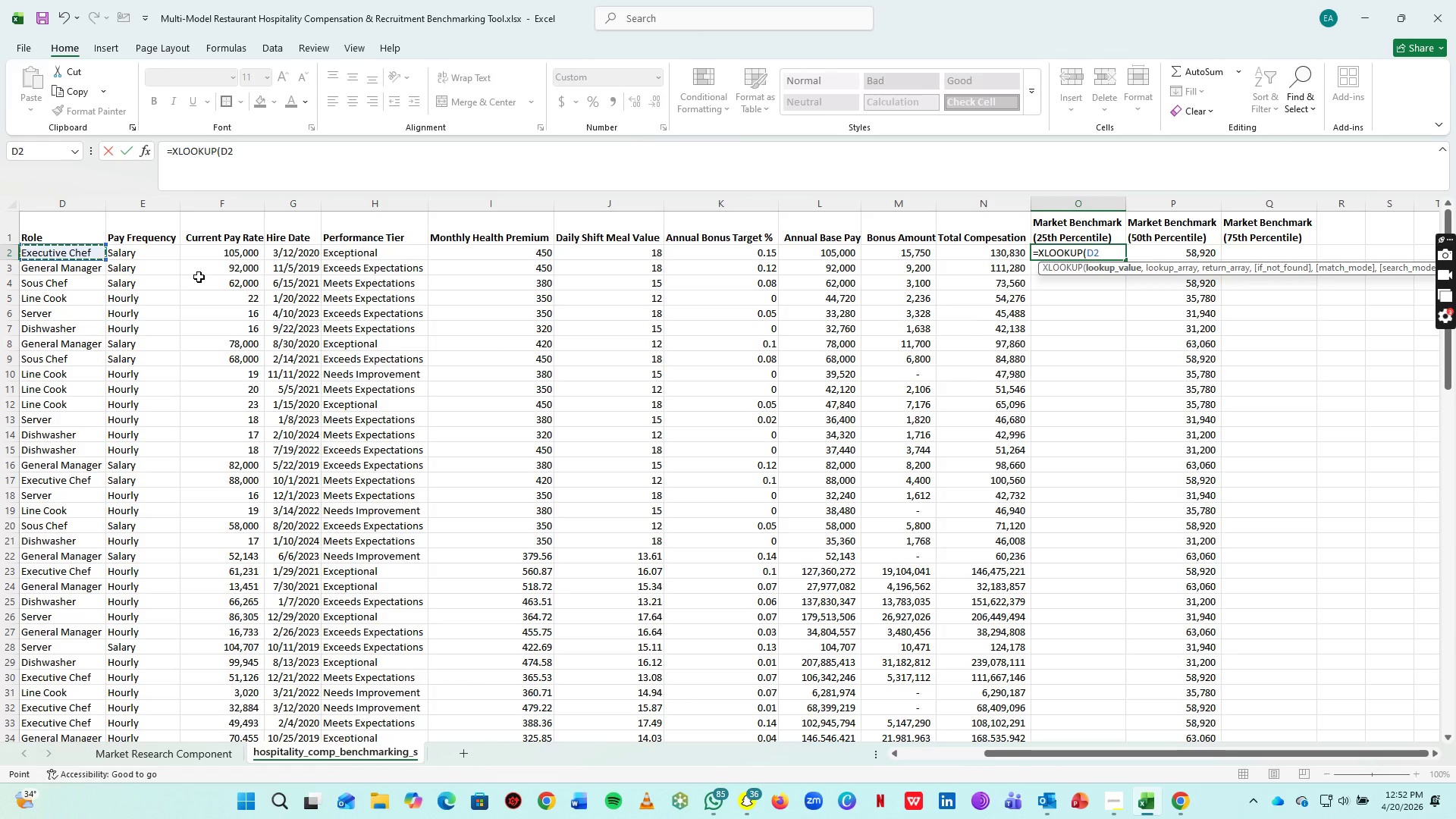 
key(Comma)
 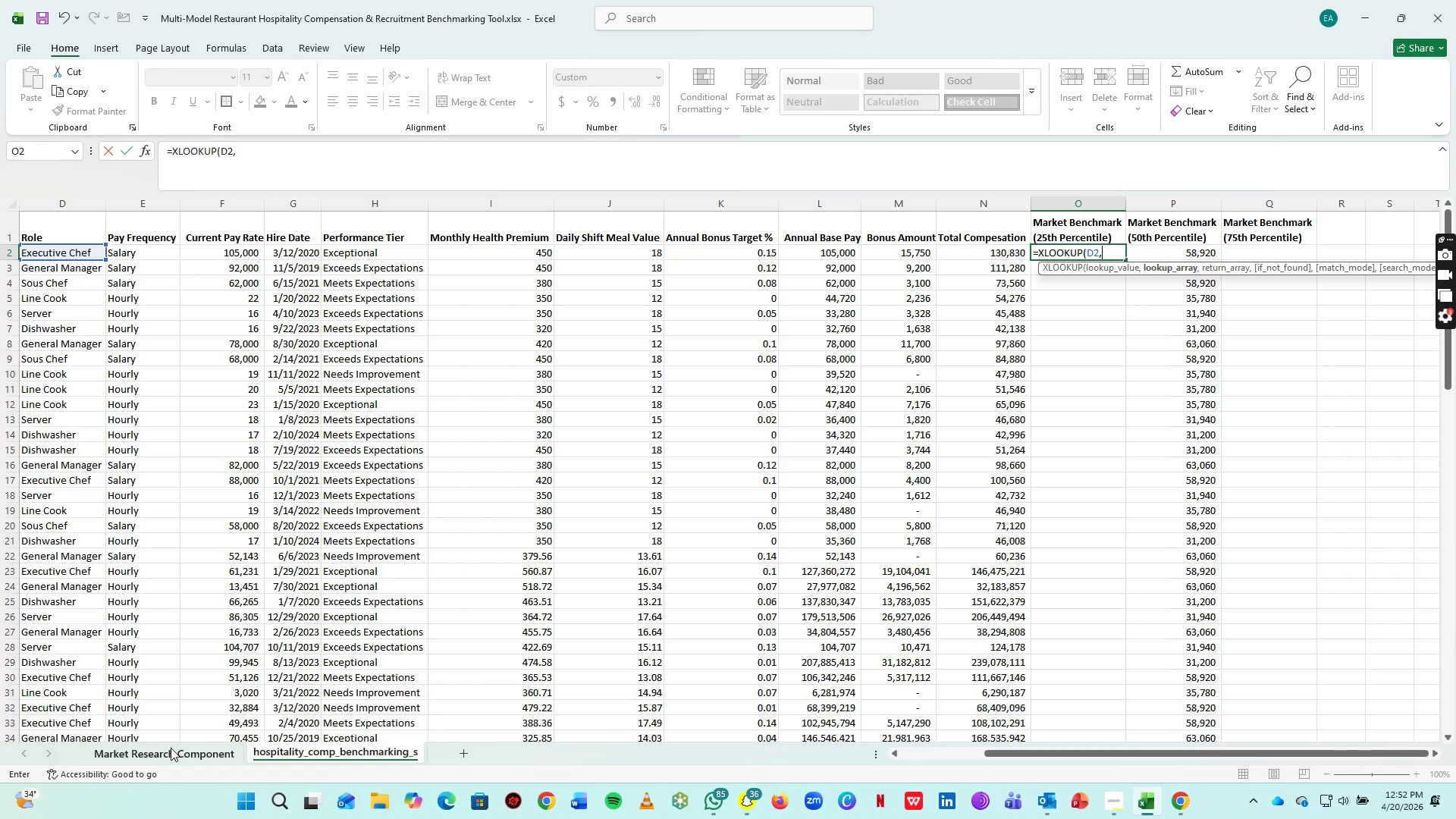 
left_click([171, 748])
 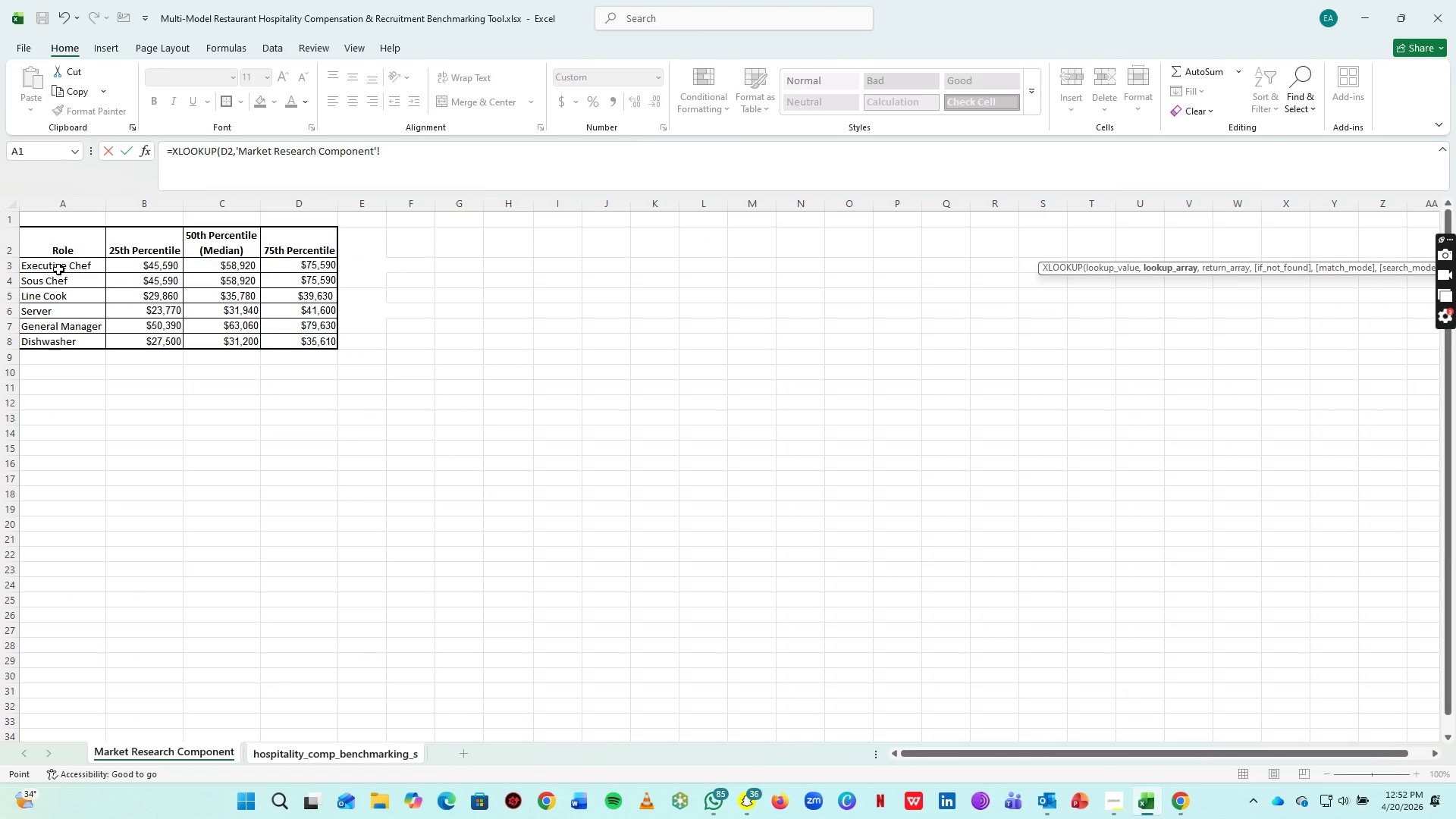 
left_click_drag(start_coordinate=[61, 263], to_coordinate=[64, 339])
 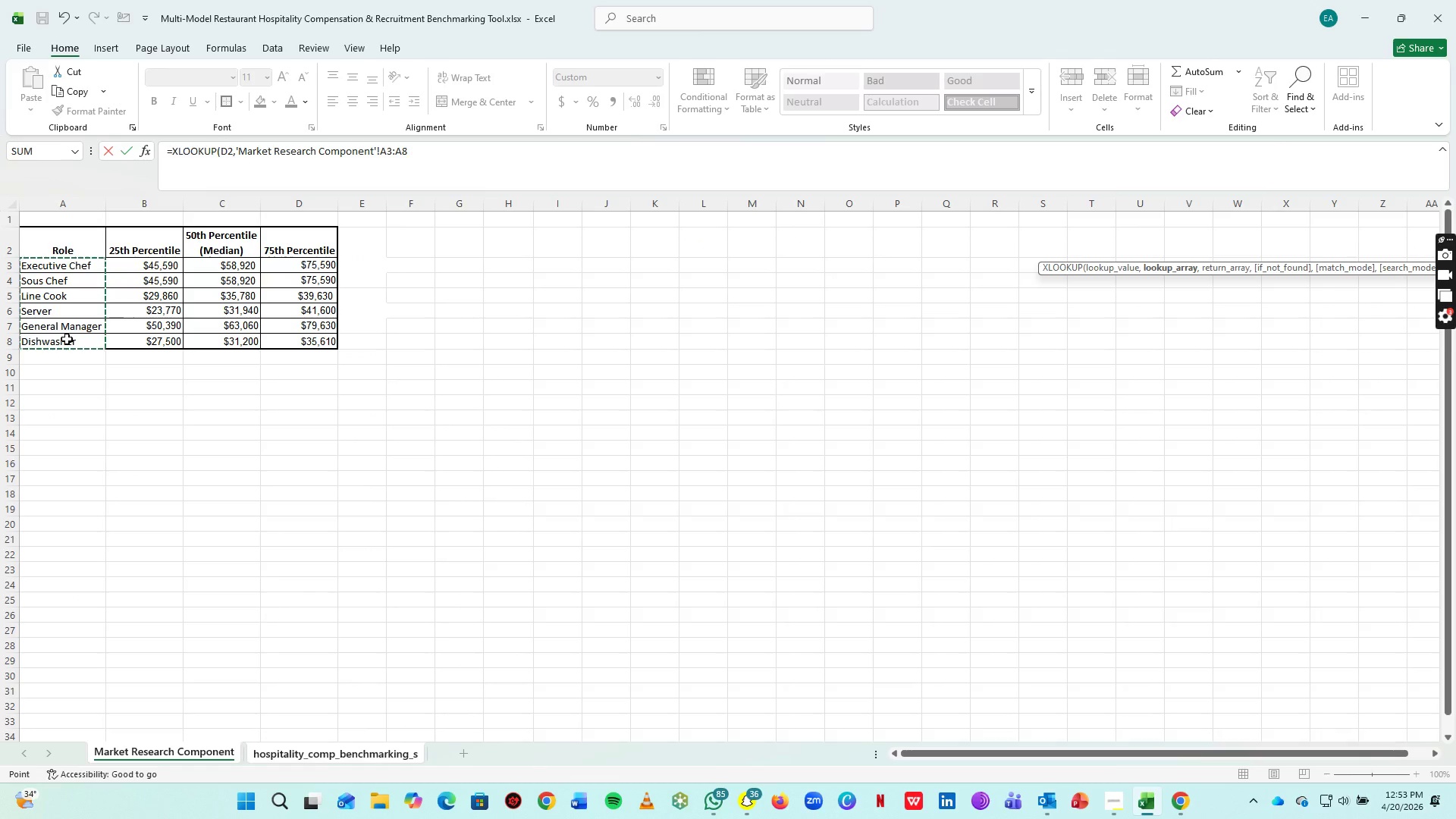 
key(Comma)
 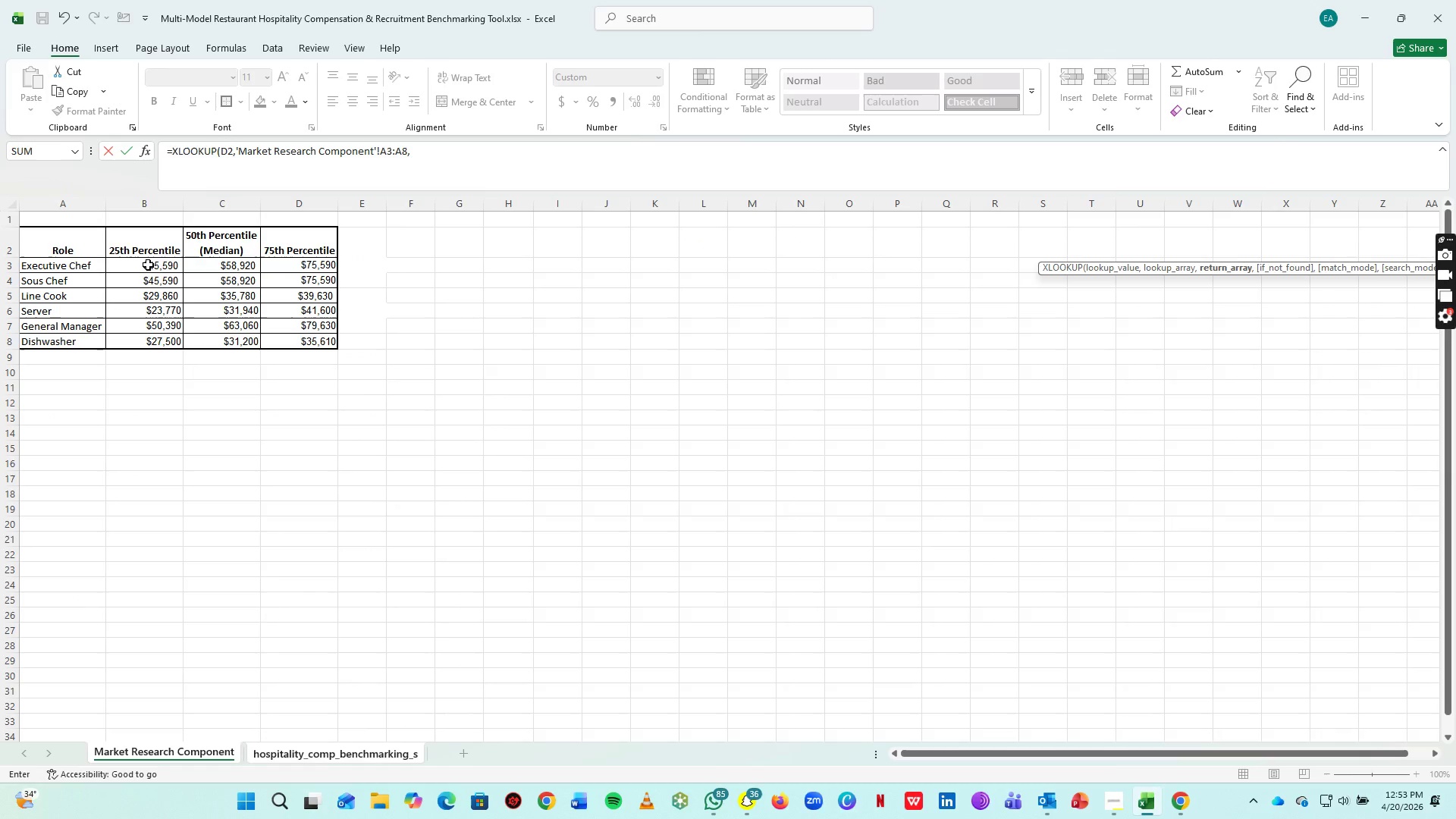 
left_click_drag(start_coordinate=[146, 264], to_coordinate=[148, 338])
 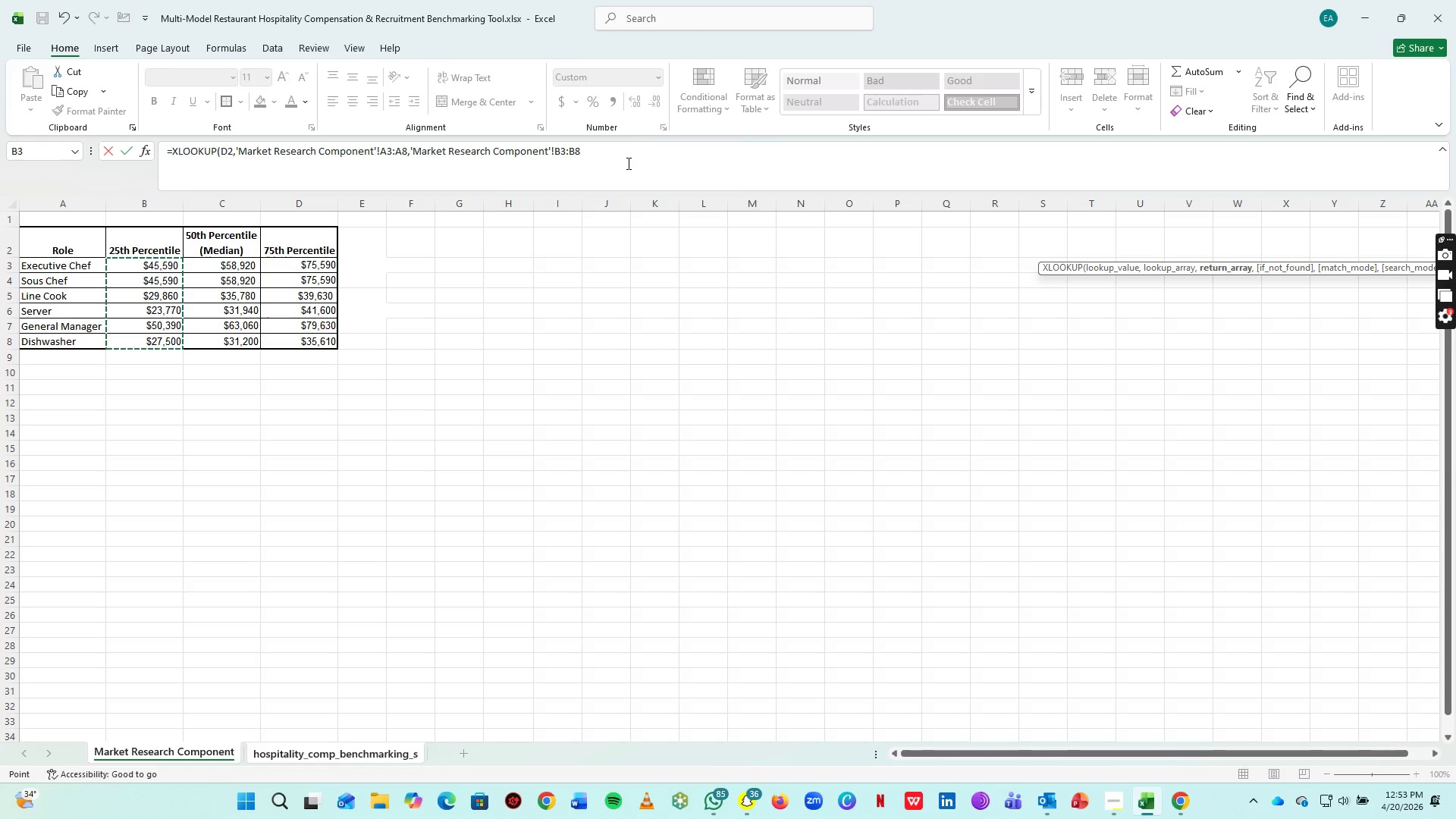 
key(Shift+0)
 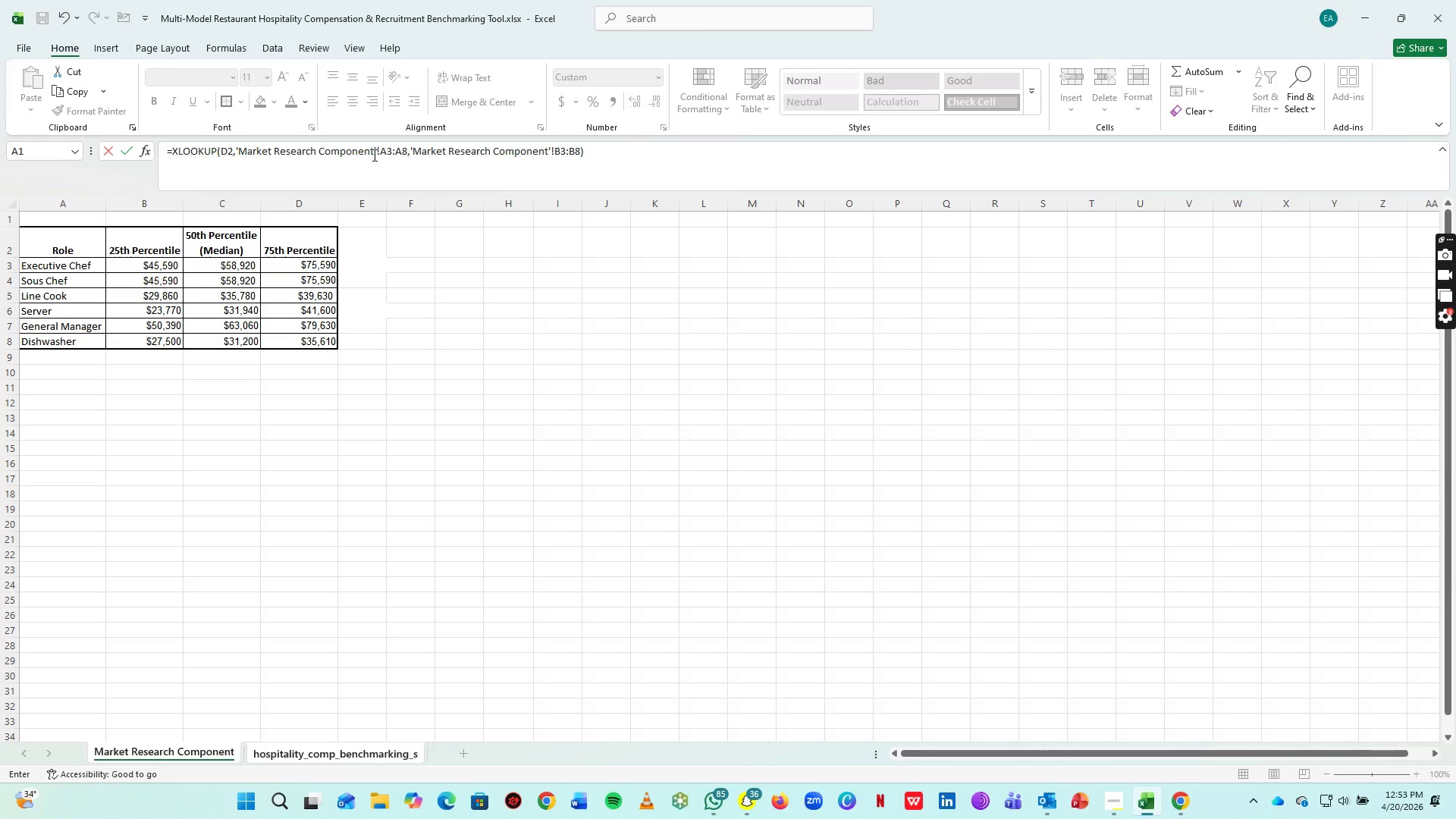 
left_click([381, 151])
 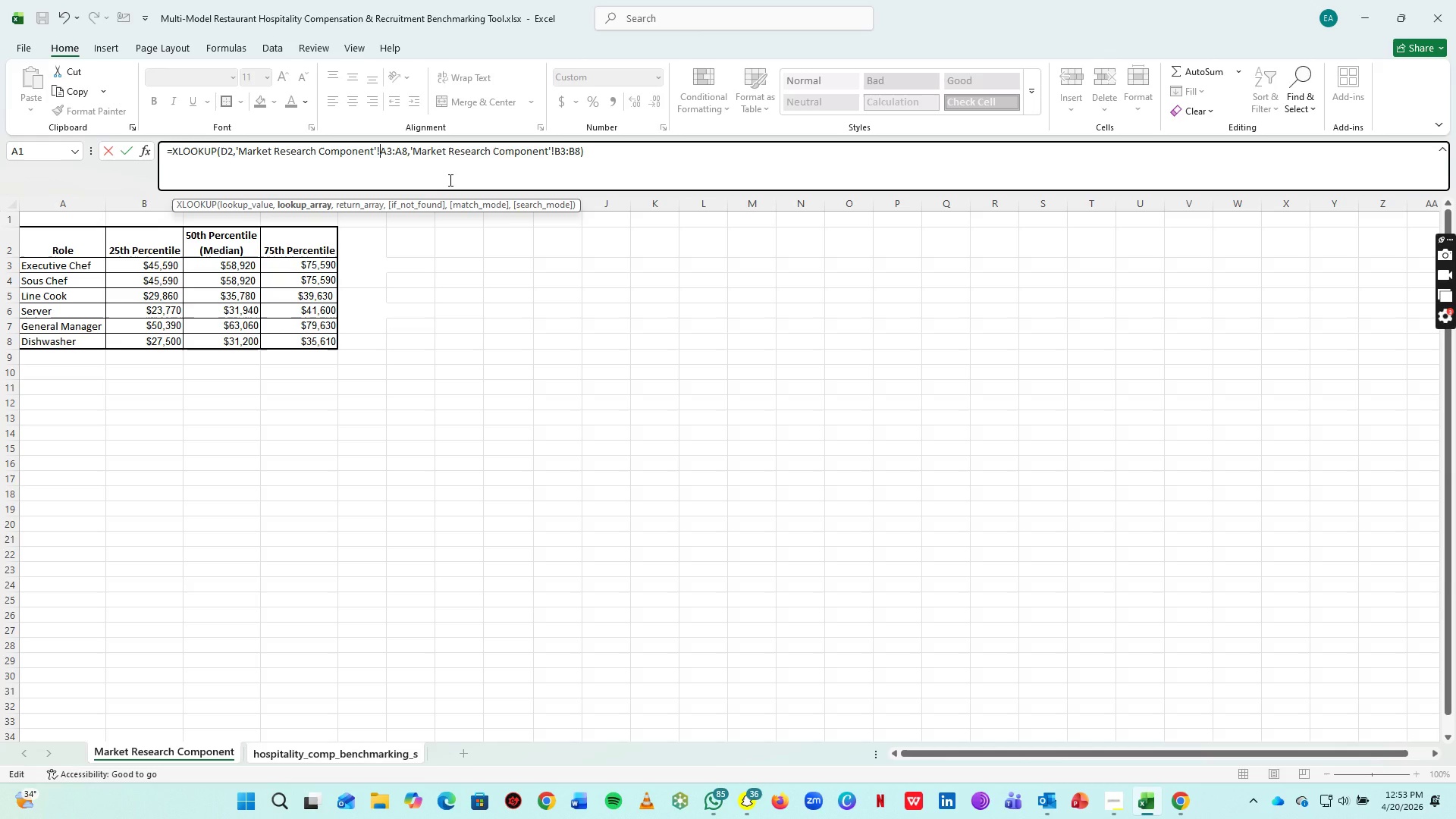 
key(Shift+4)
 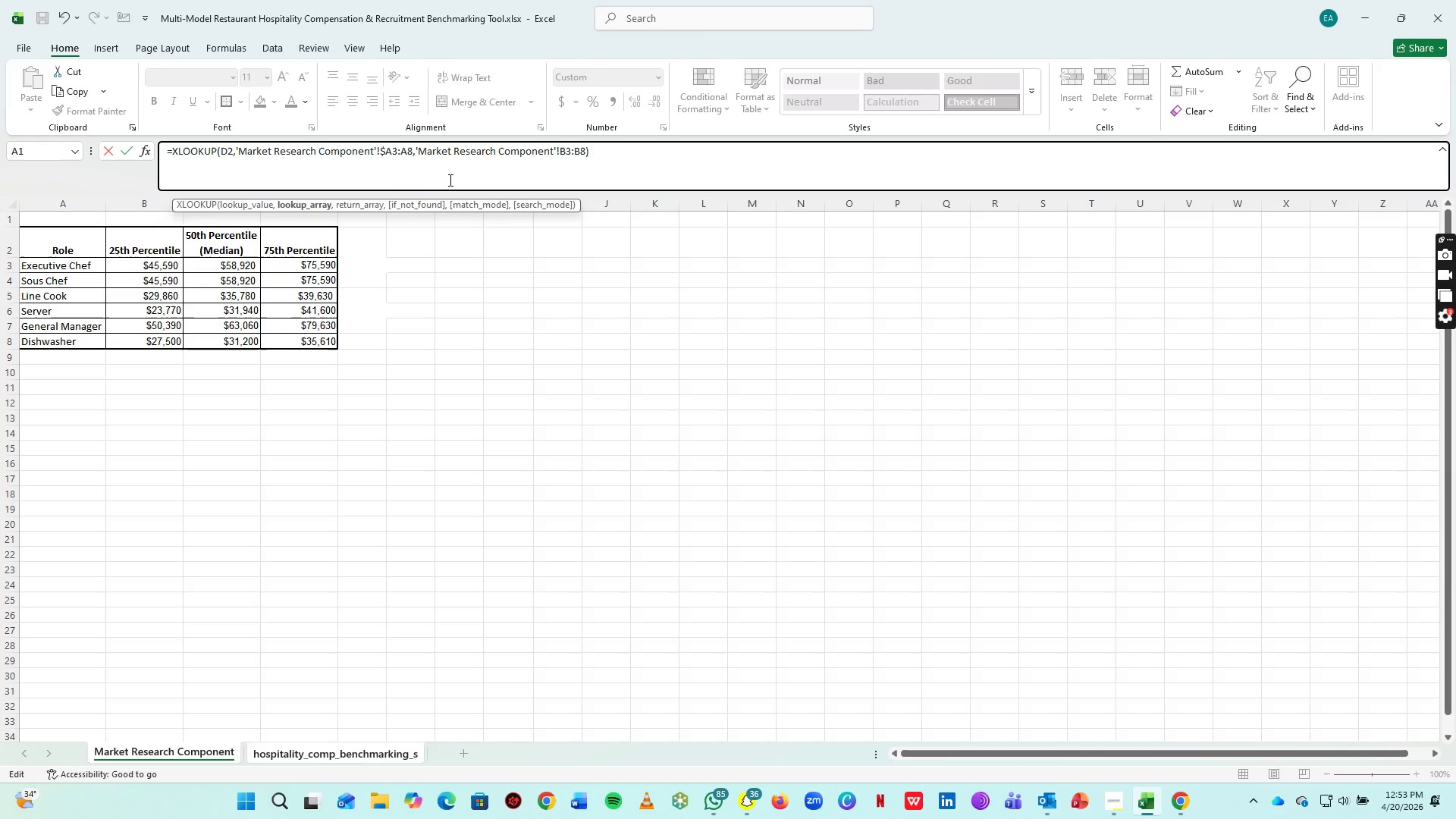 
key(ArrowRight)
 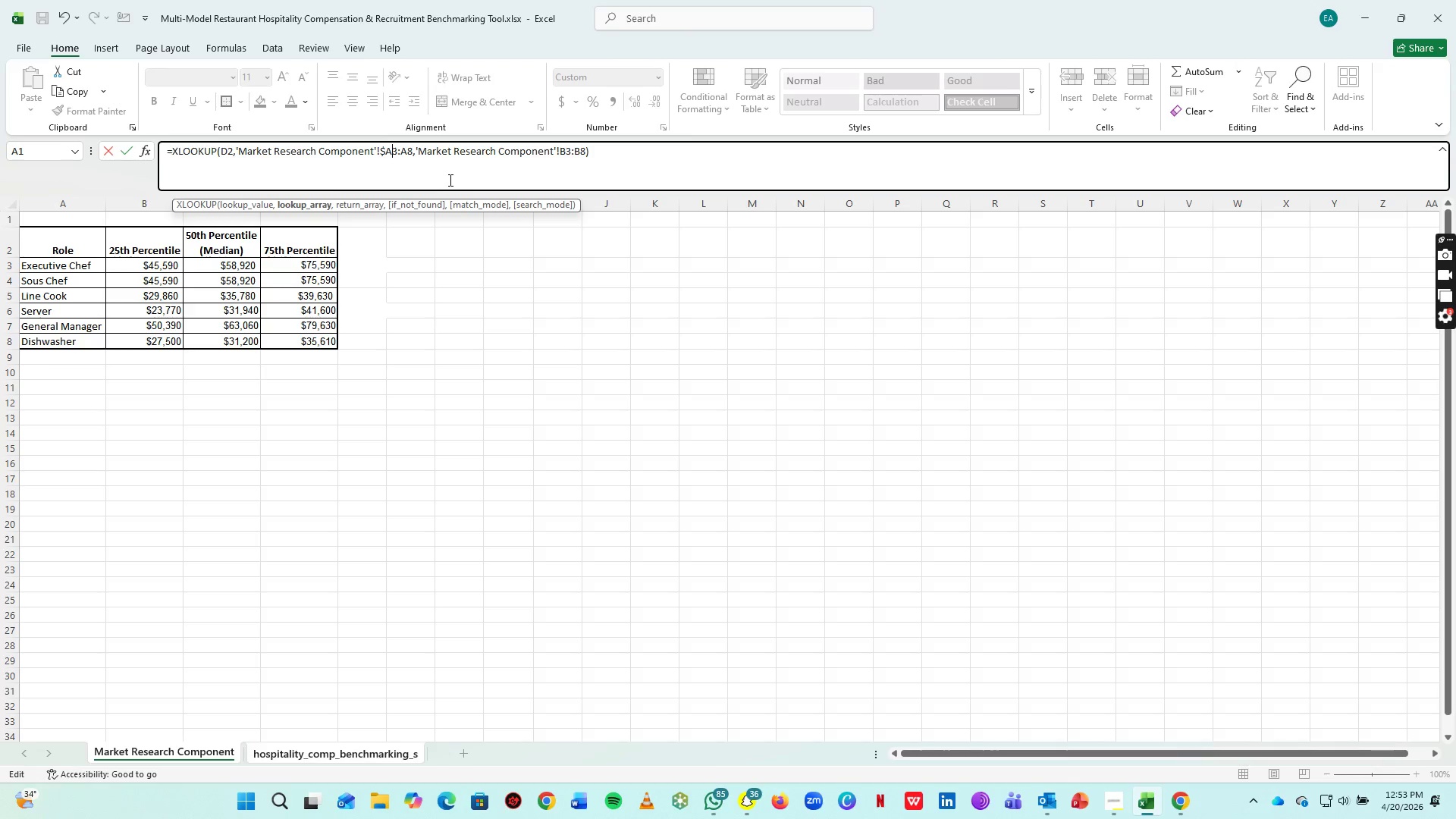 
key(Shift+4)
 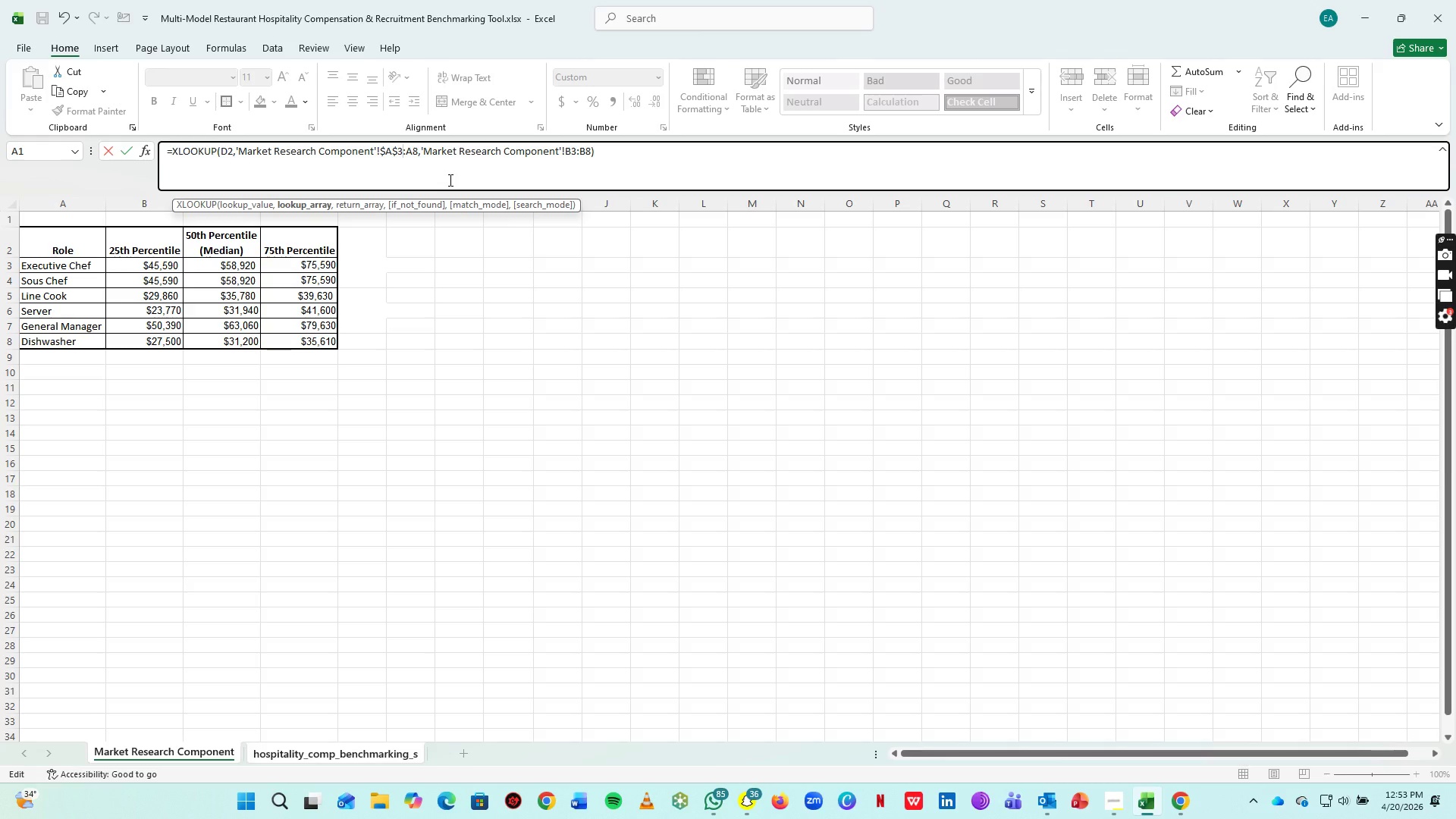 
key(ArrowRight)
 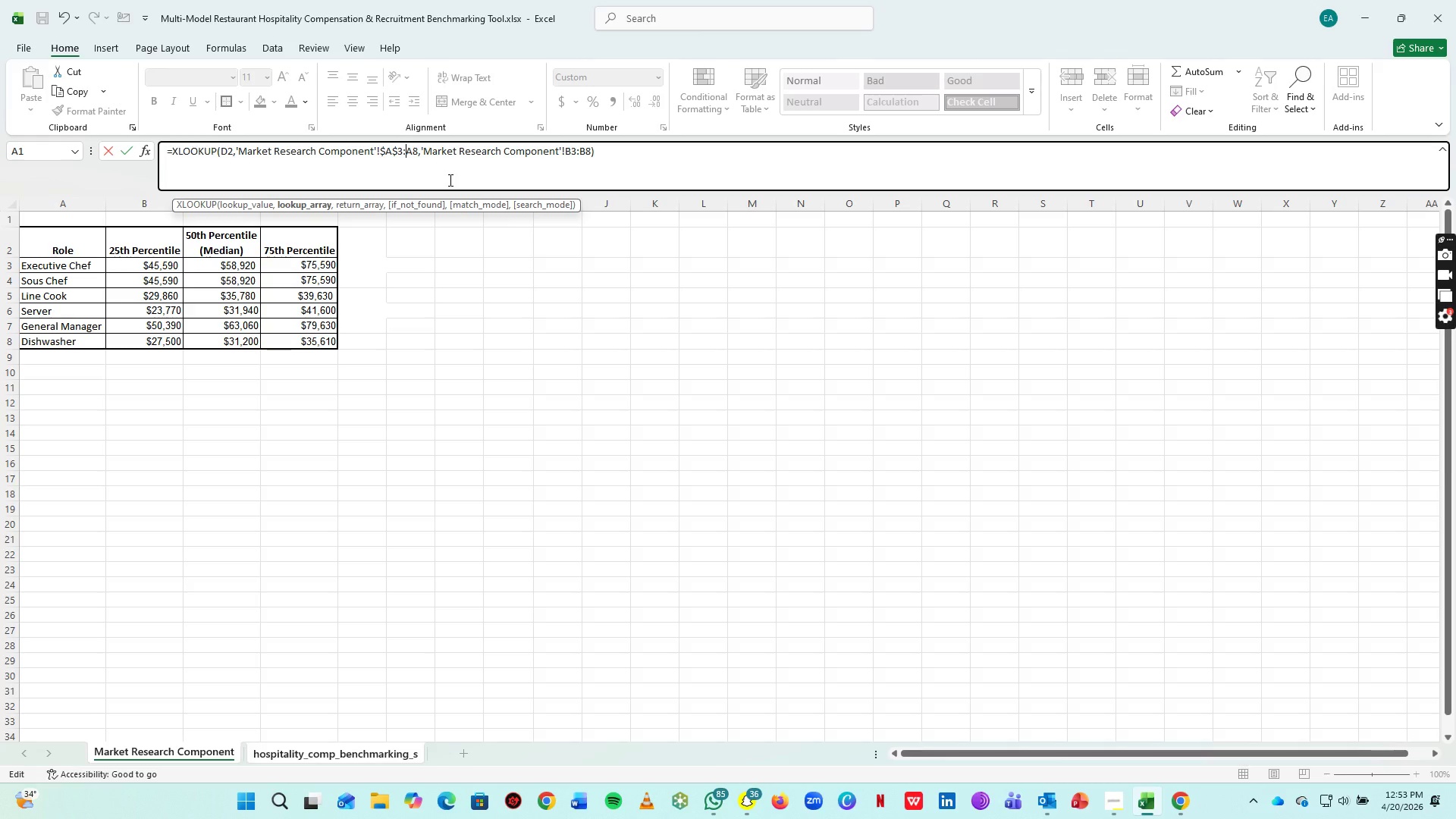 
key(ArrowRight)
 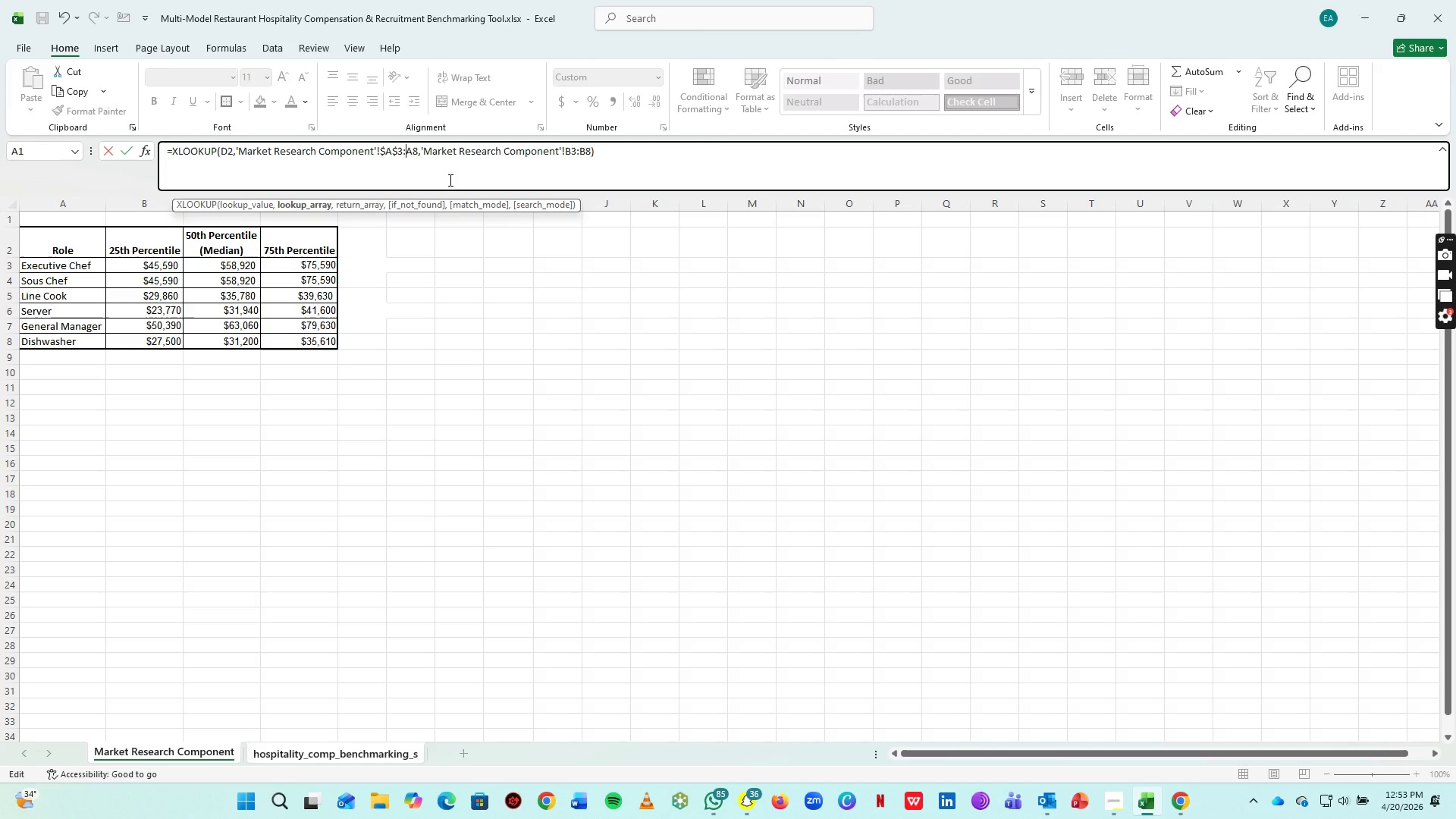 
key(Shift+ShiftRight)
 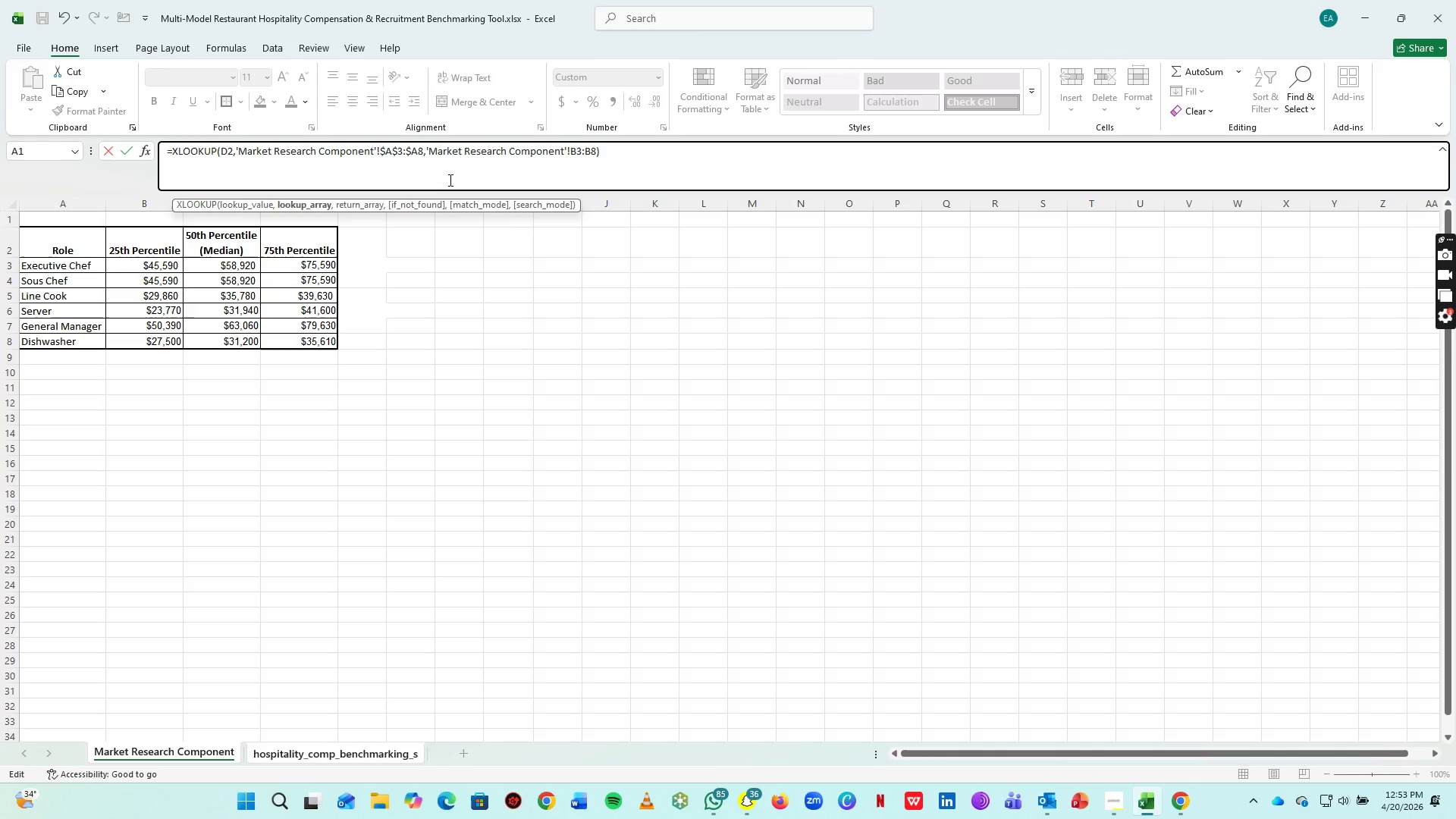 
key(Shift+4)
 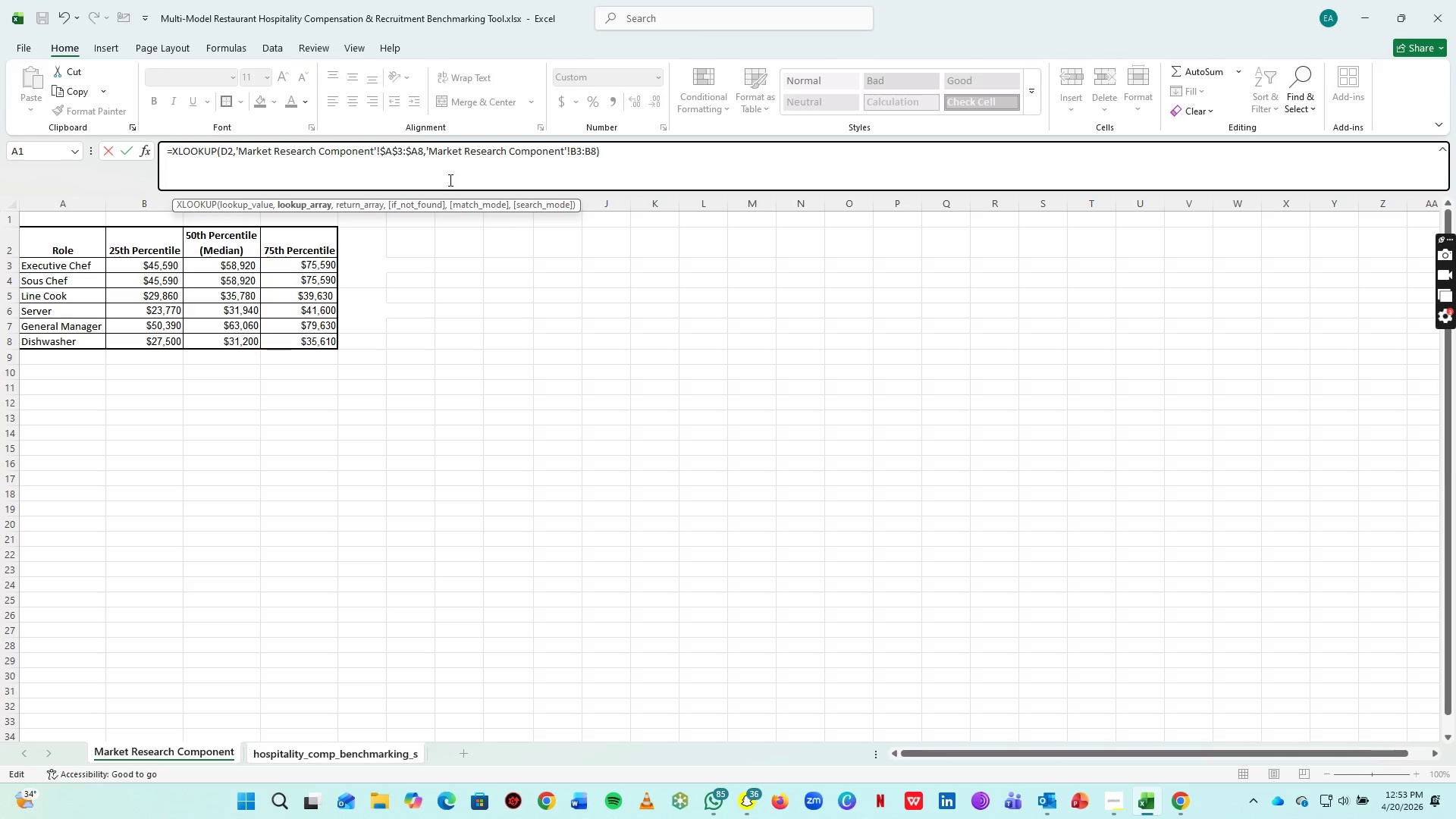 
key(ArrowRight)
 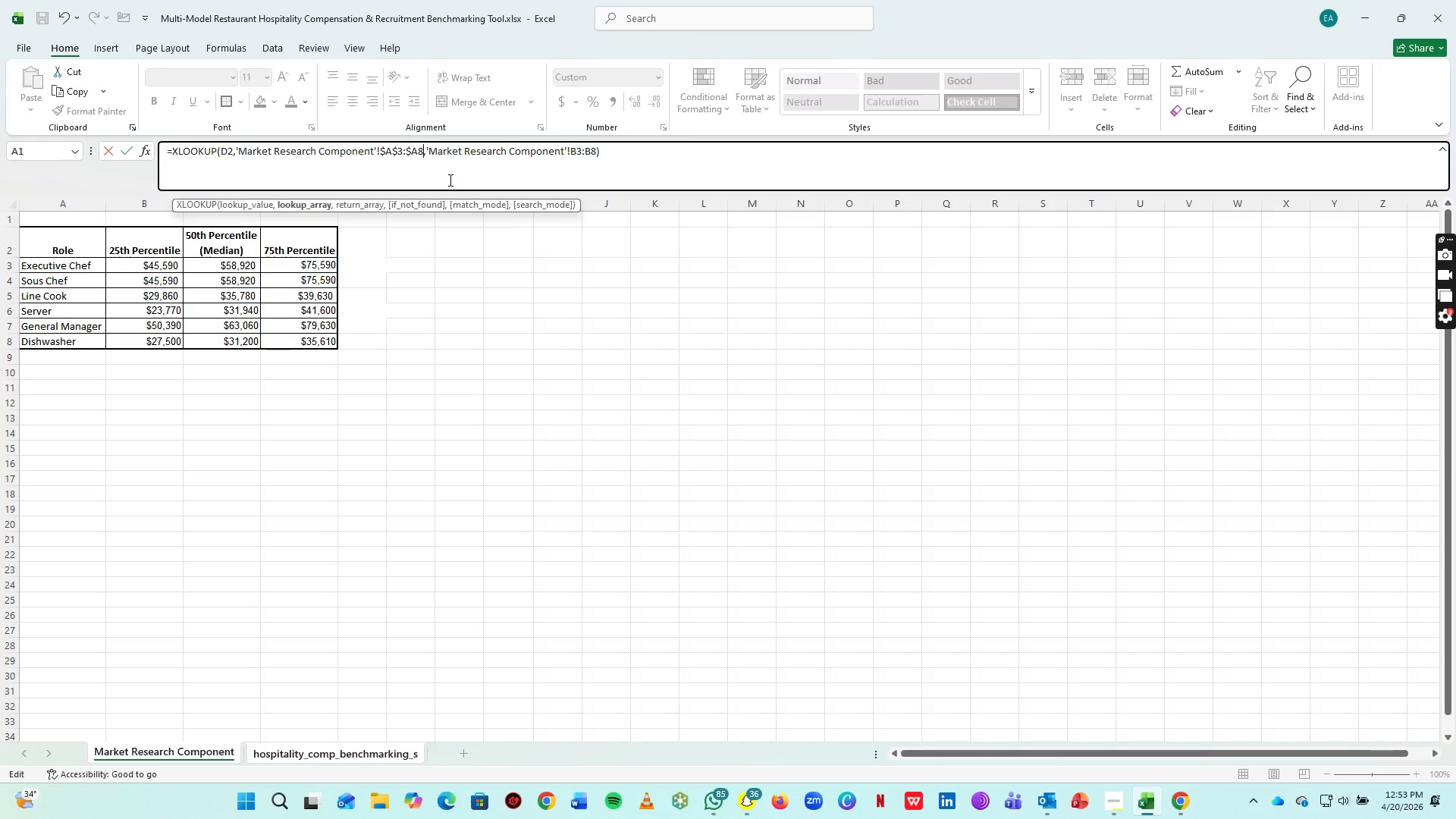 
key(ArrowRight)
 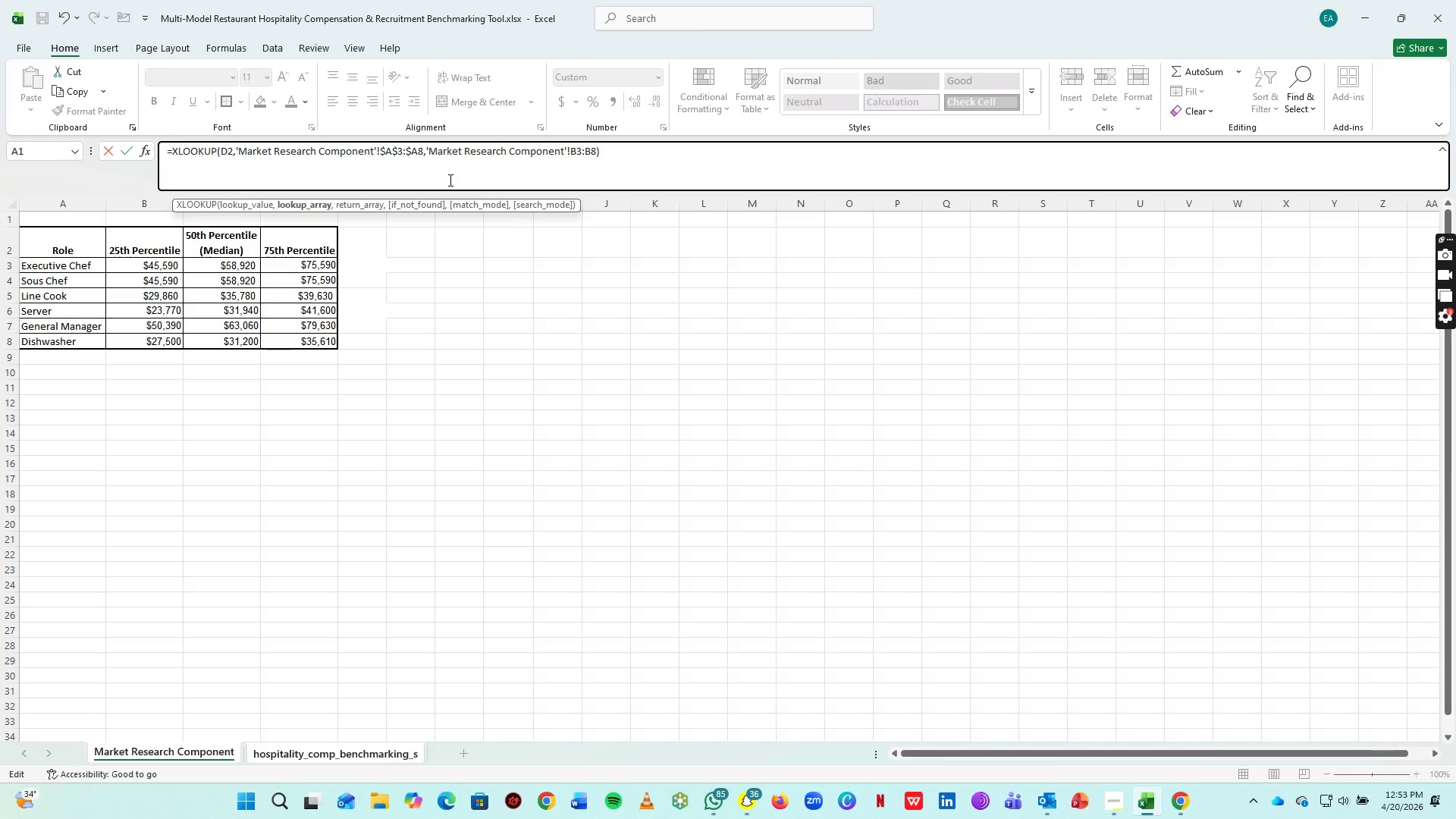 
key(ArrowLeft)
 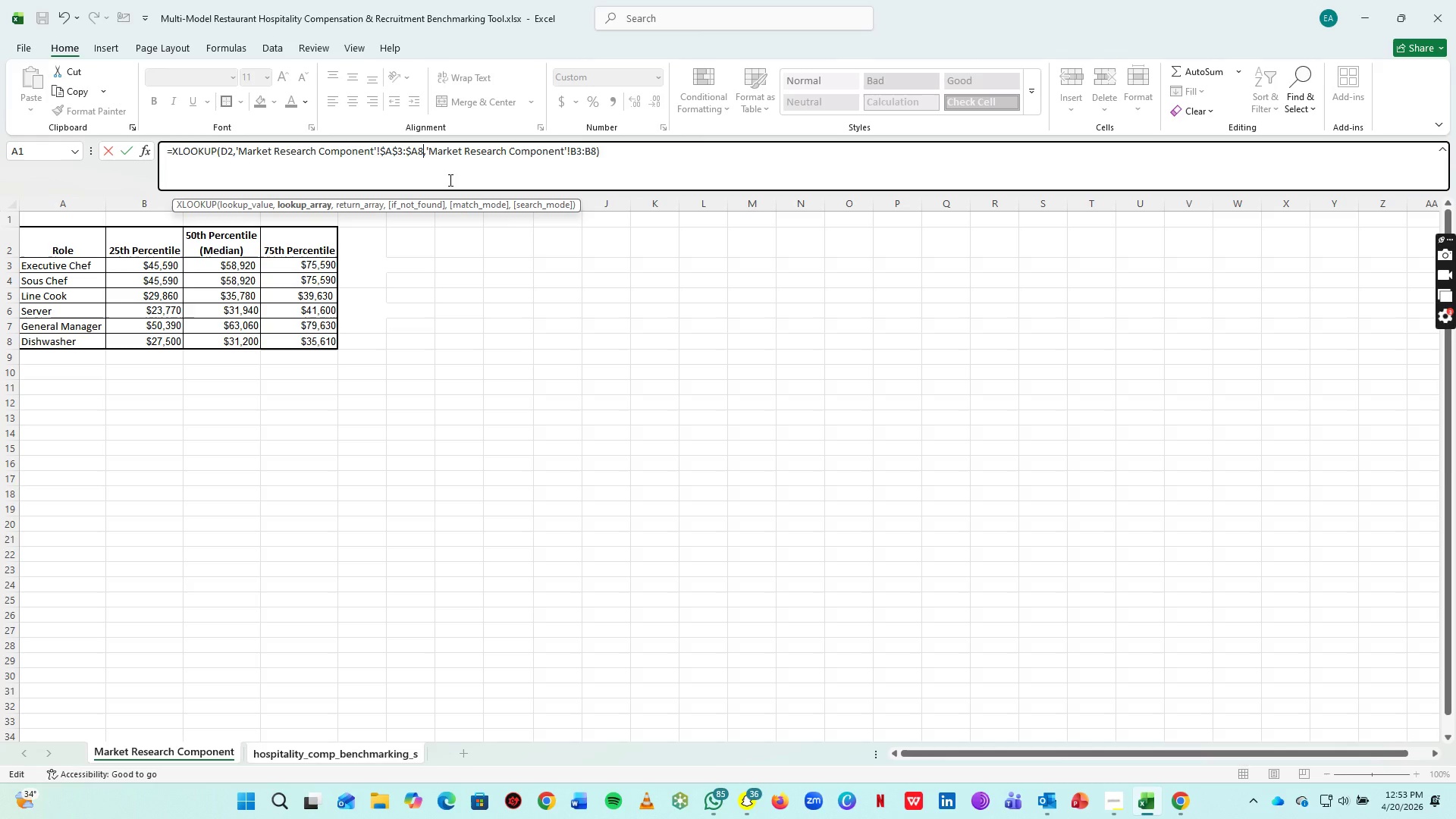 
key(Shift+ShiftRight)
 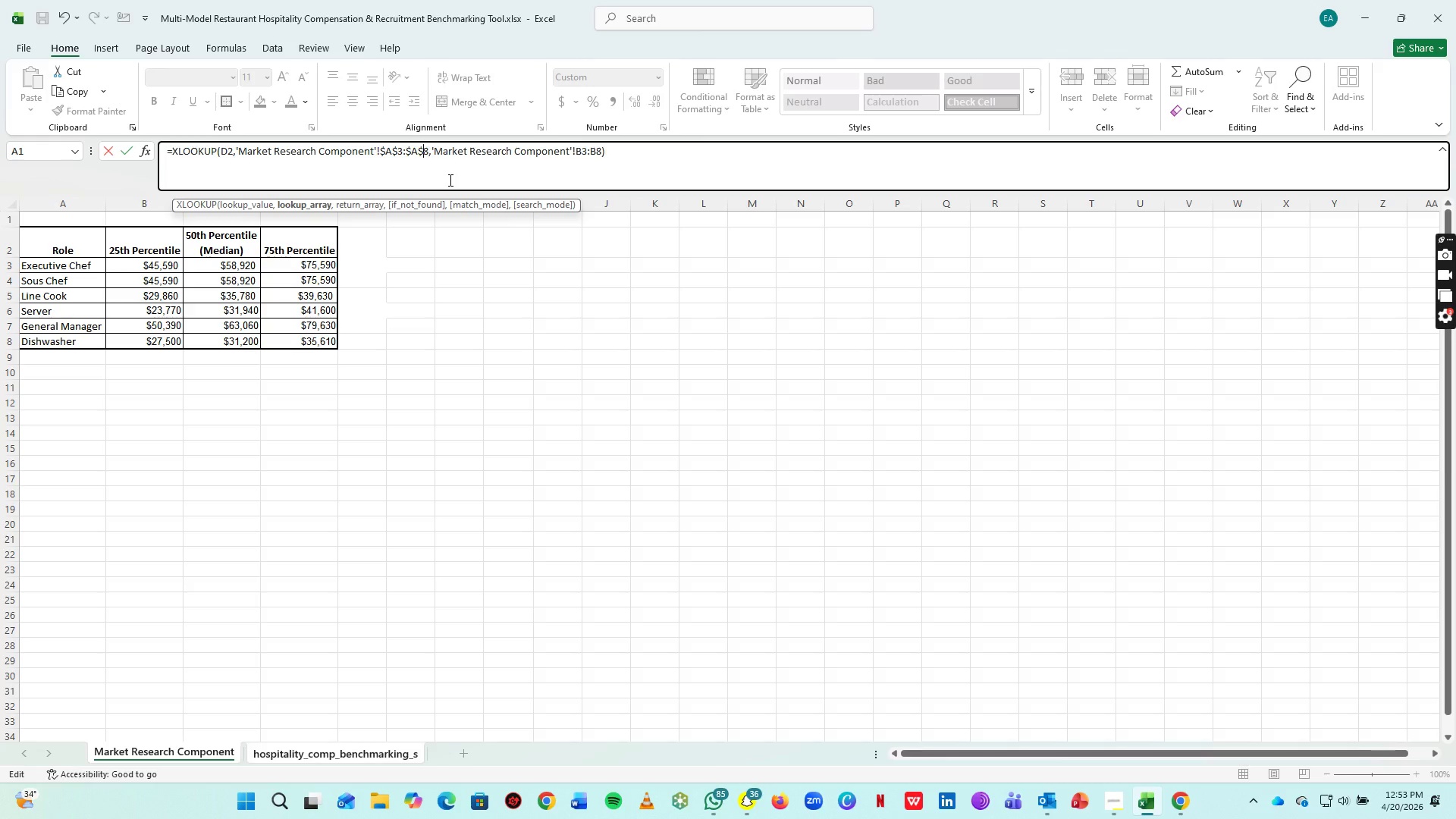 
key(Shift+4)
 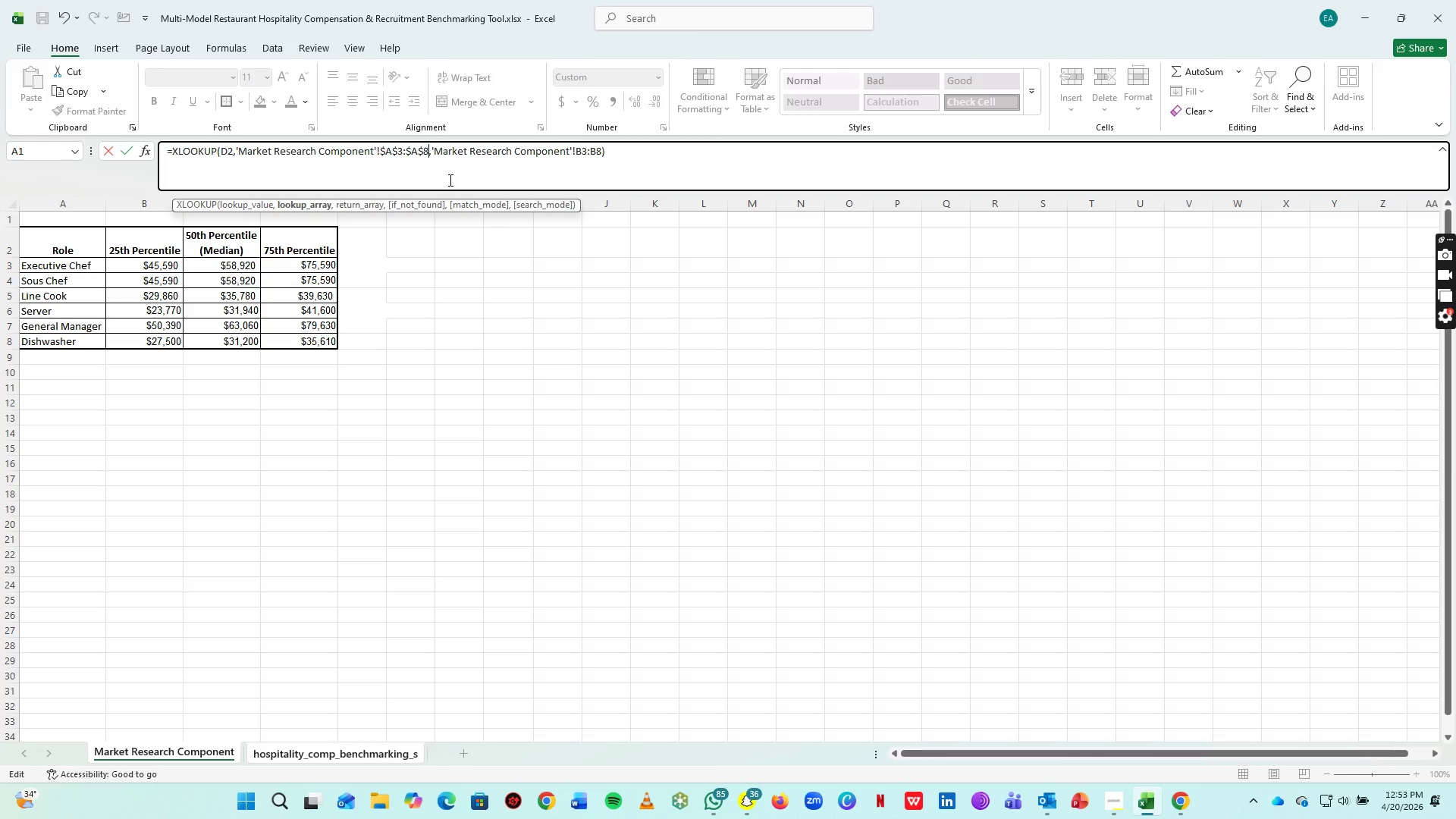 
key(ArrowRight)
 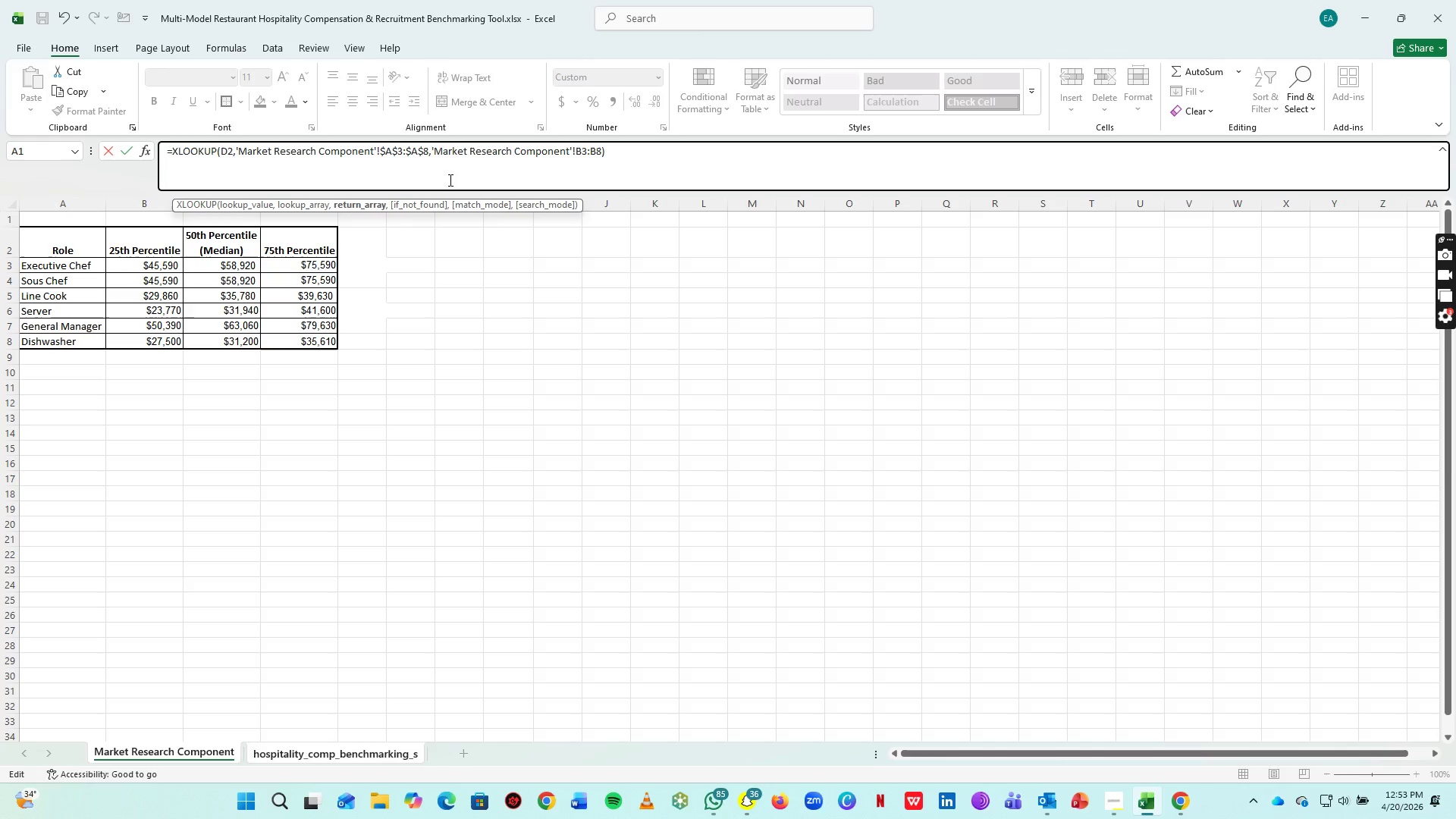 
key(ArrowRight)
 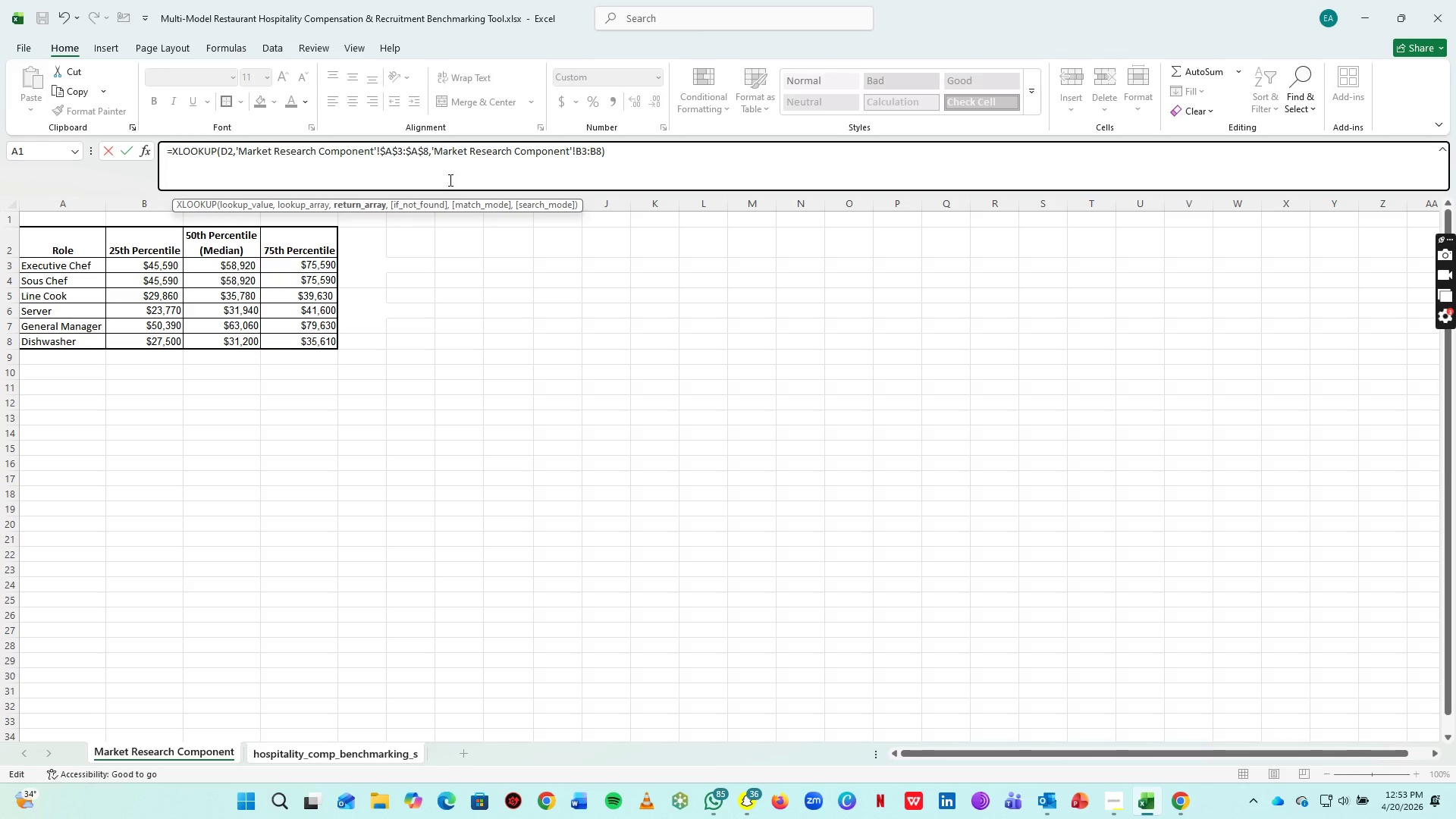 
hold_key(key=ArrowRight, duration=1.41)
 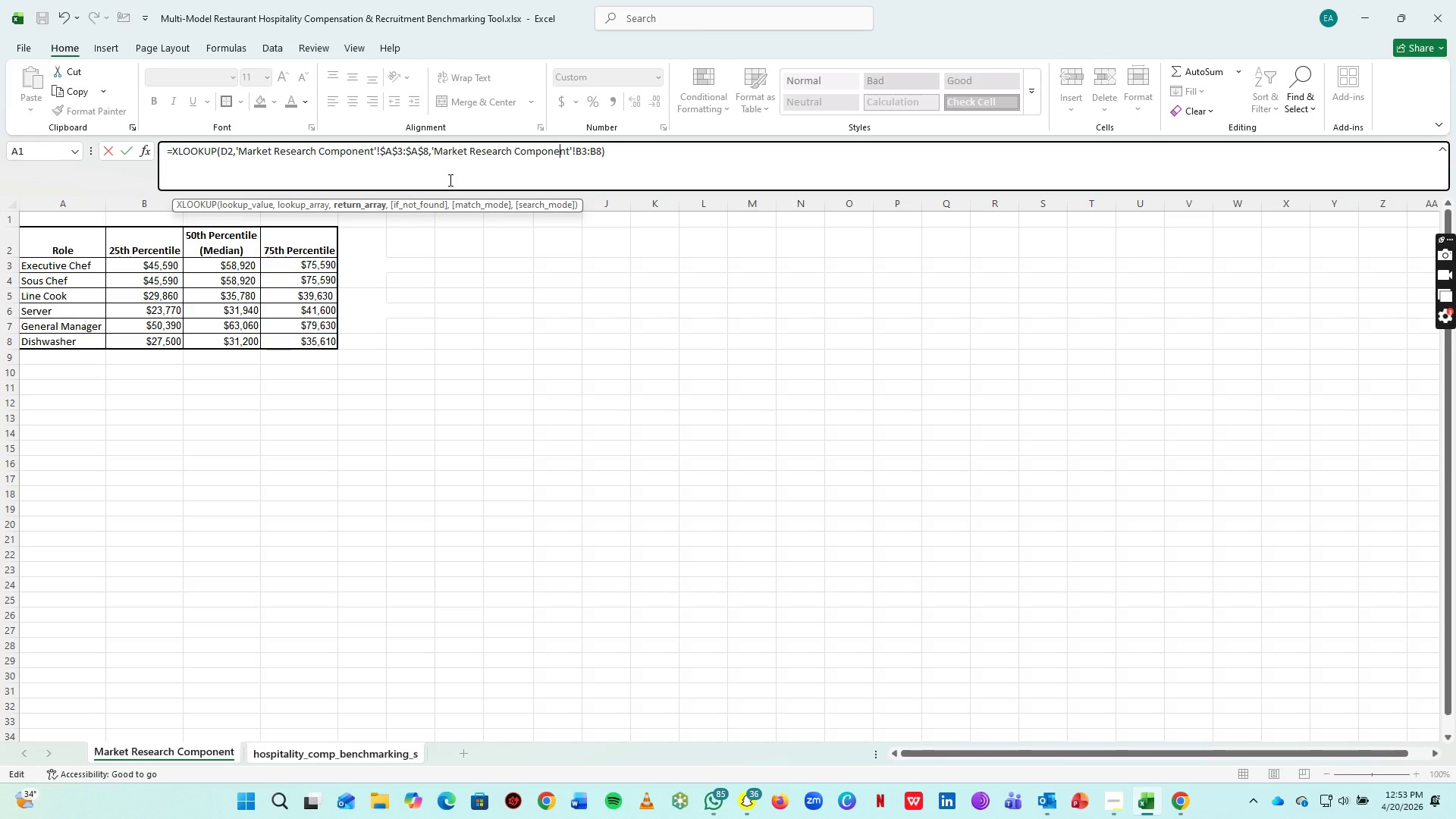 
hold_key(key=ArrowRight, duration=0.69)
 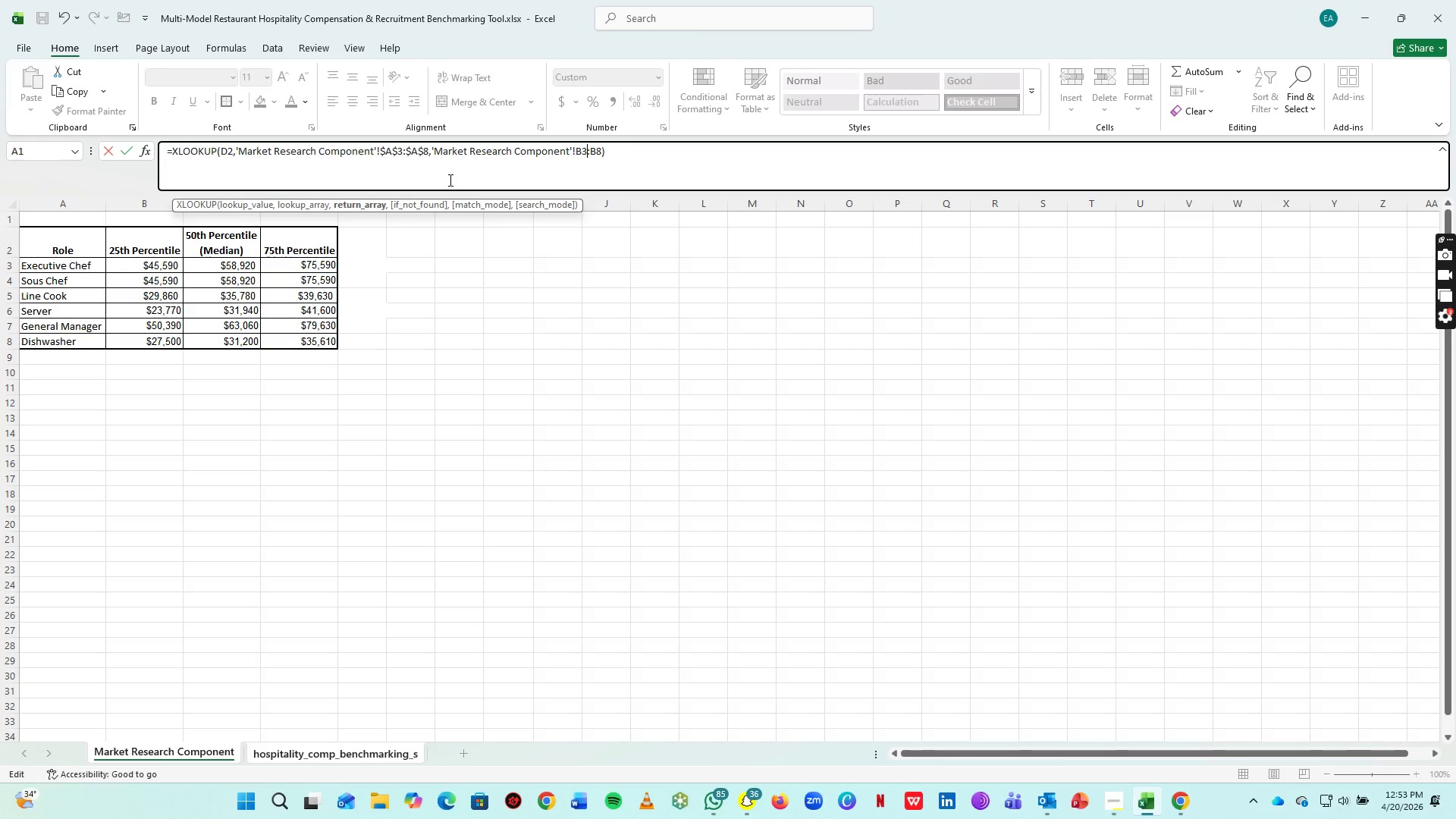 
key(ArrowRight)
 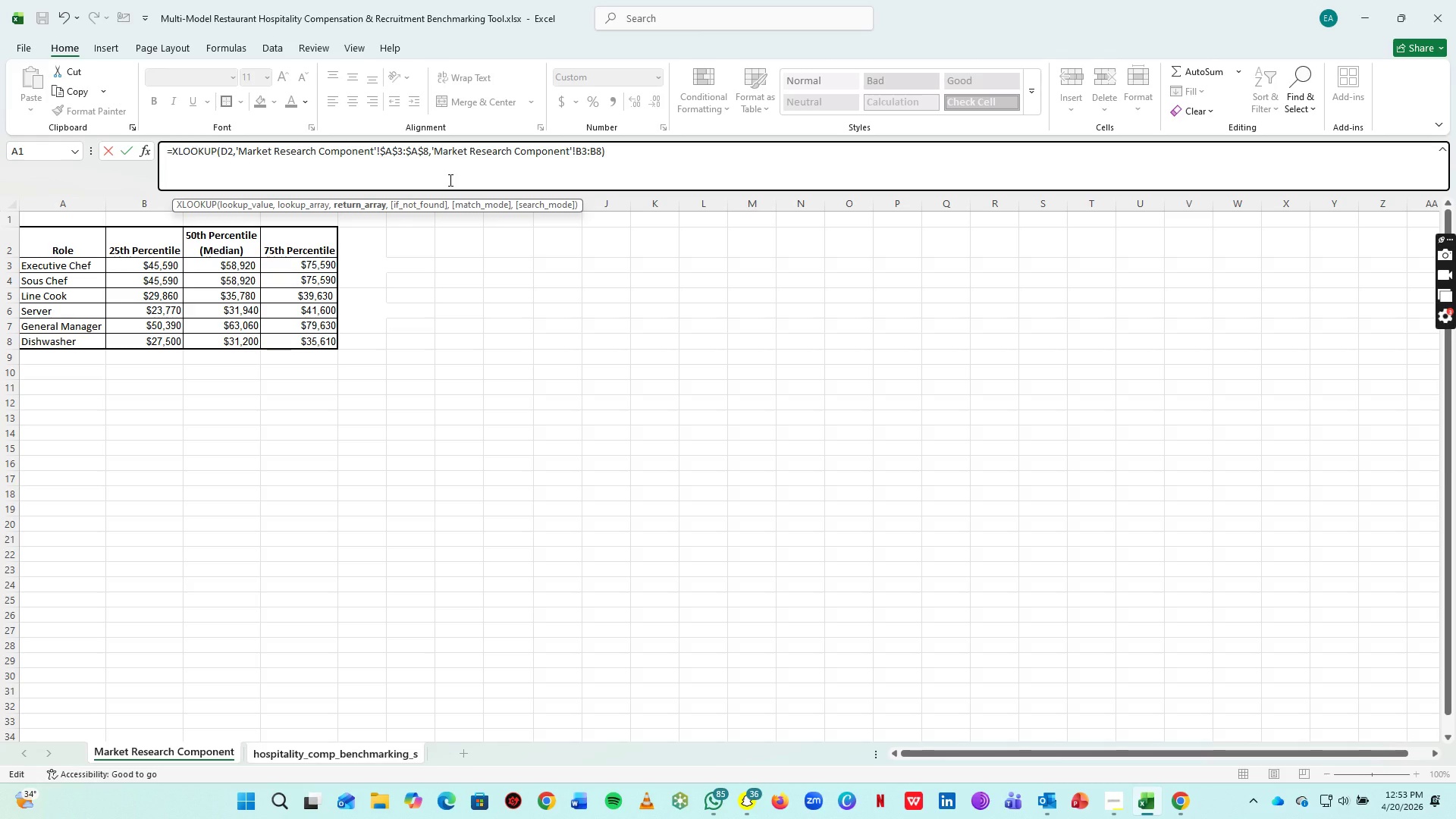 
key(ArrowLeft)
 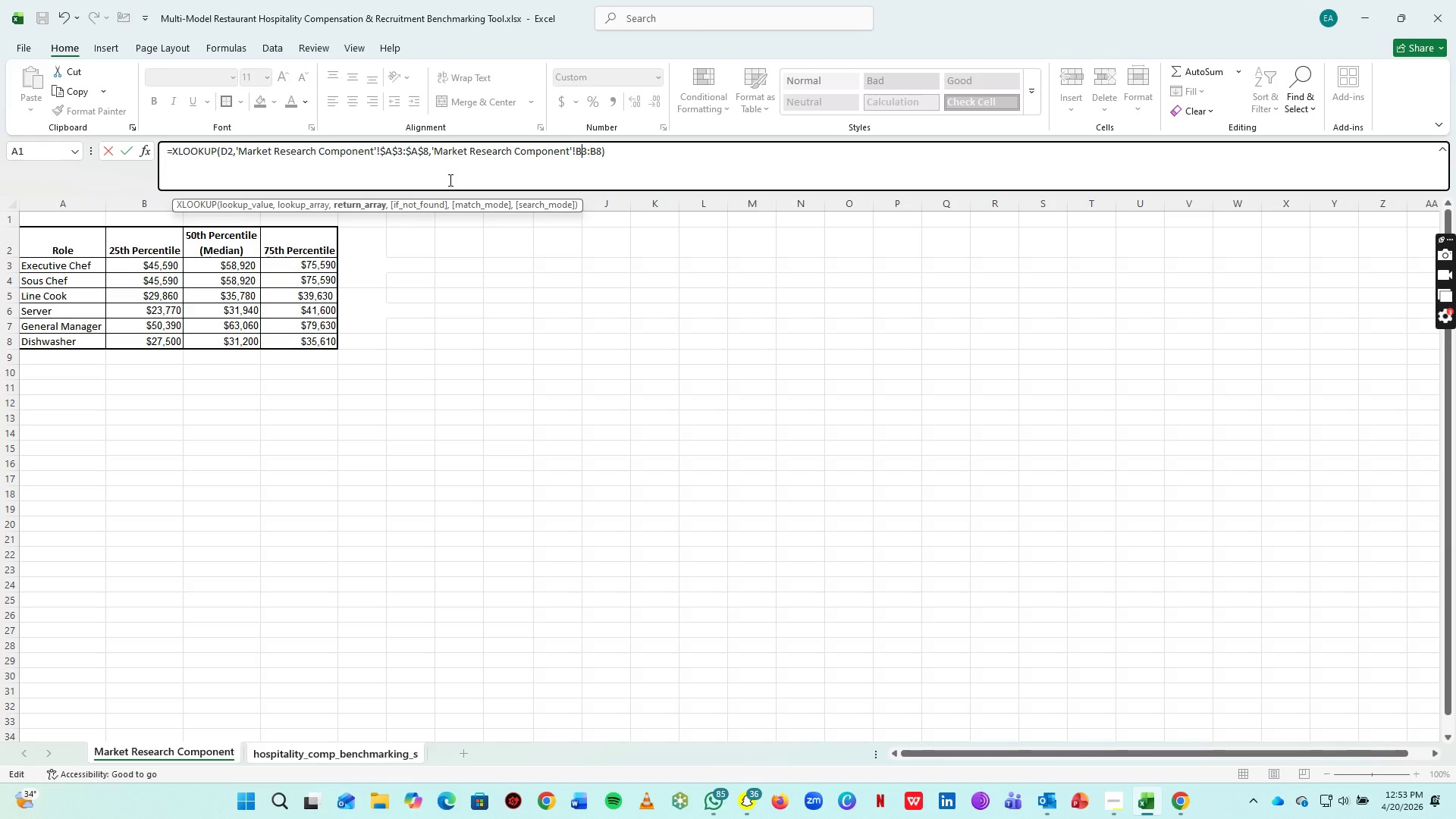 
key(Shift+ShiftRight)
 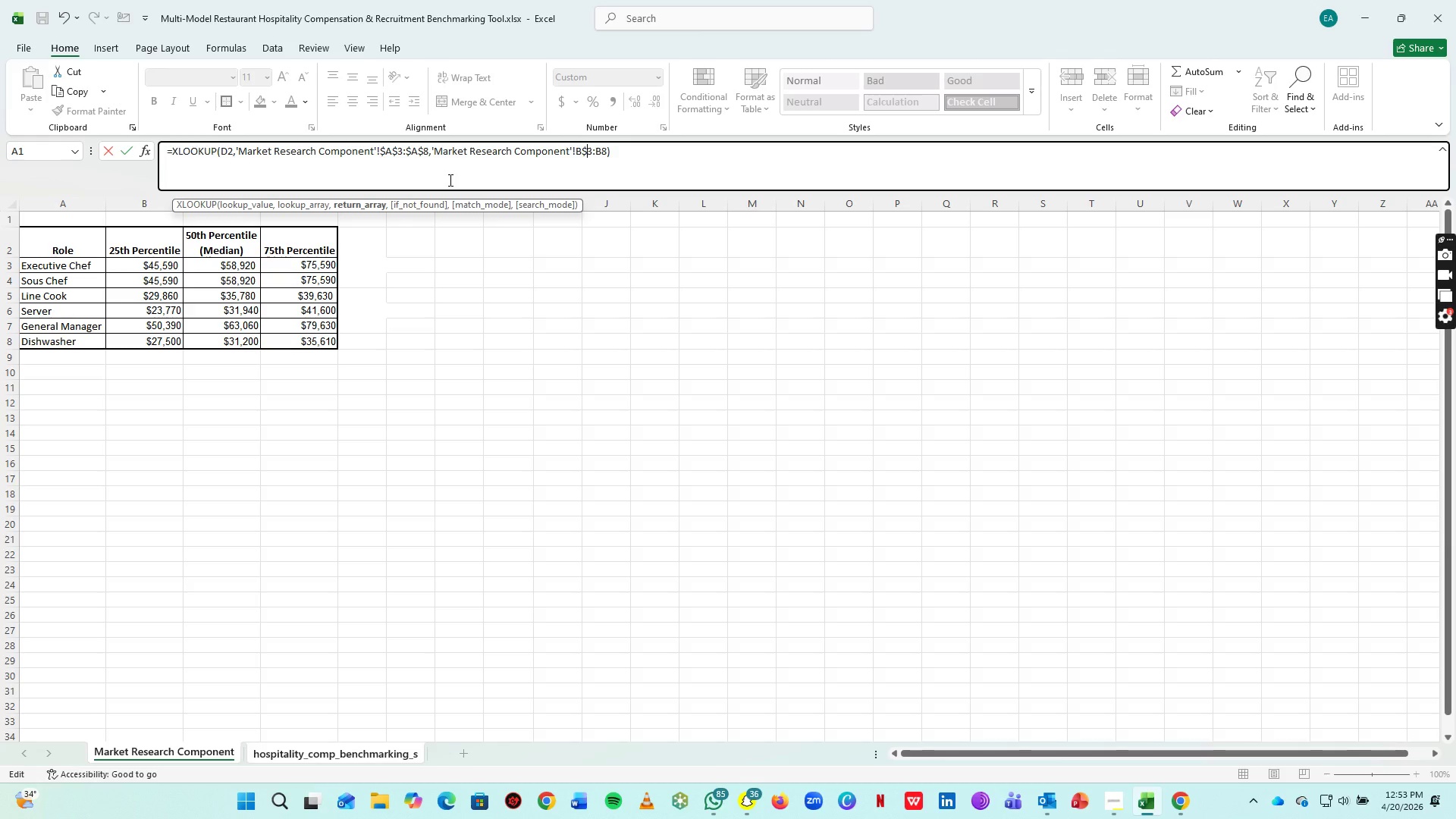 
key(Shift+4)
 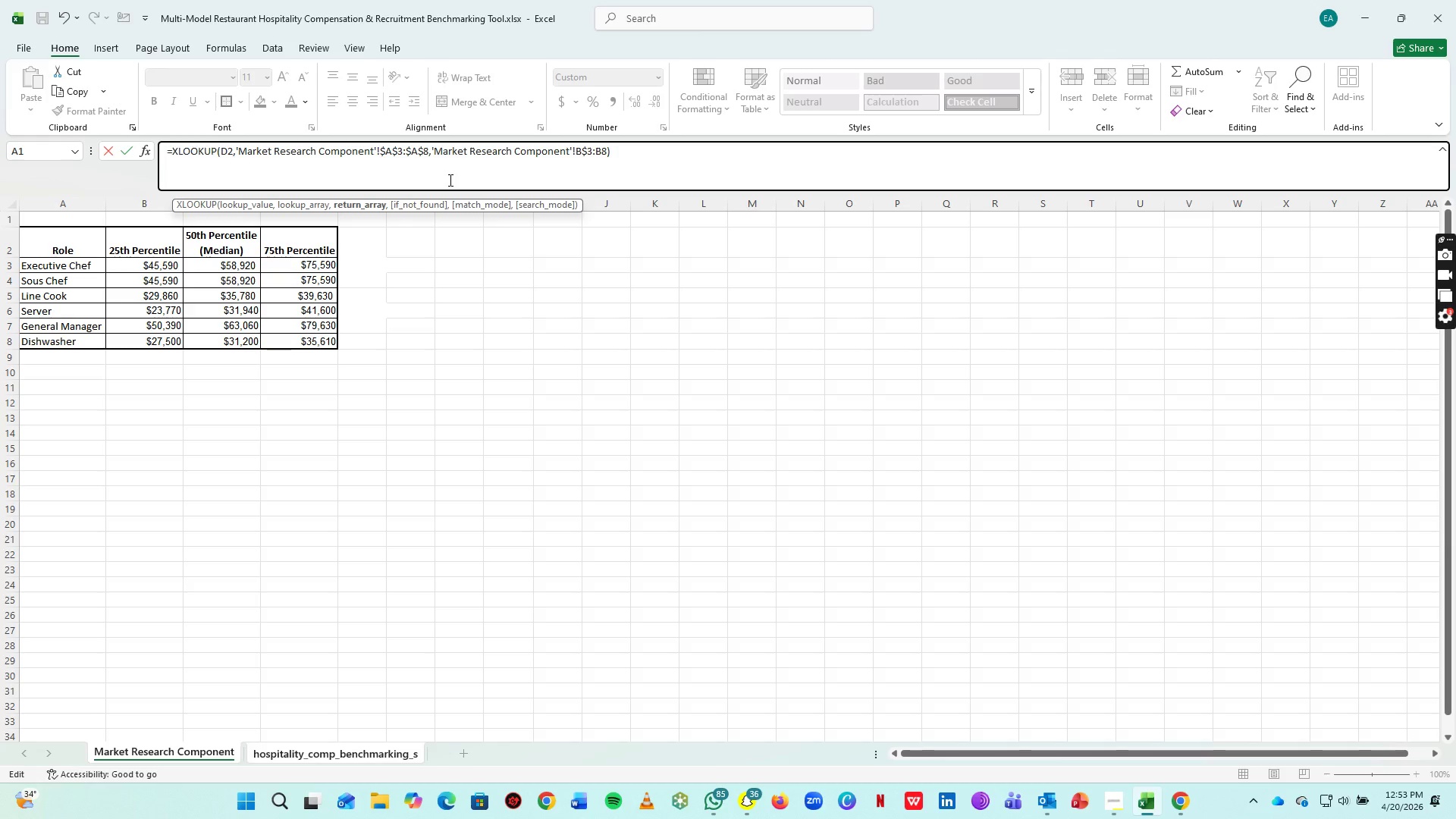 
key(ArrowLeft)
 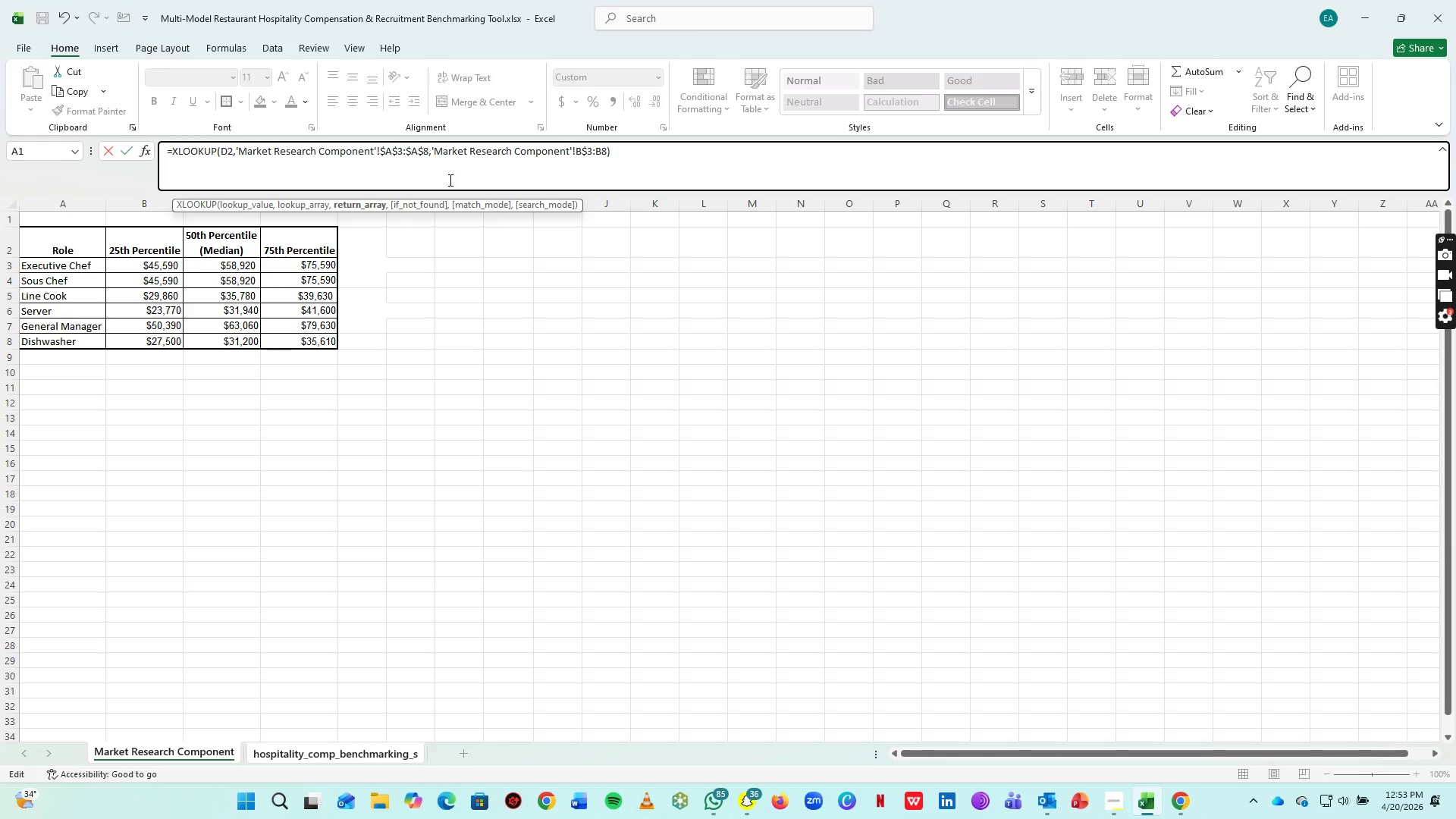 
key(ArrowLeft)
 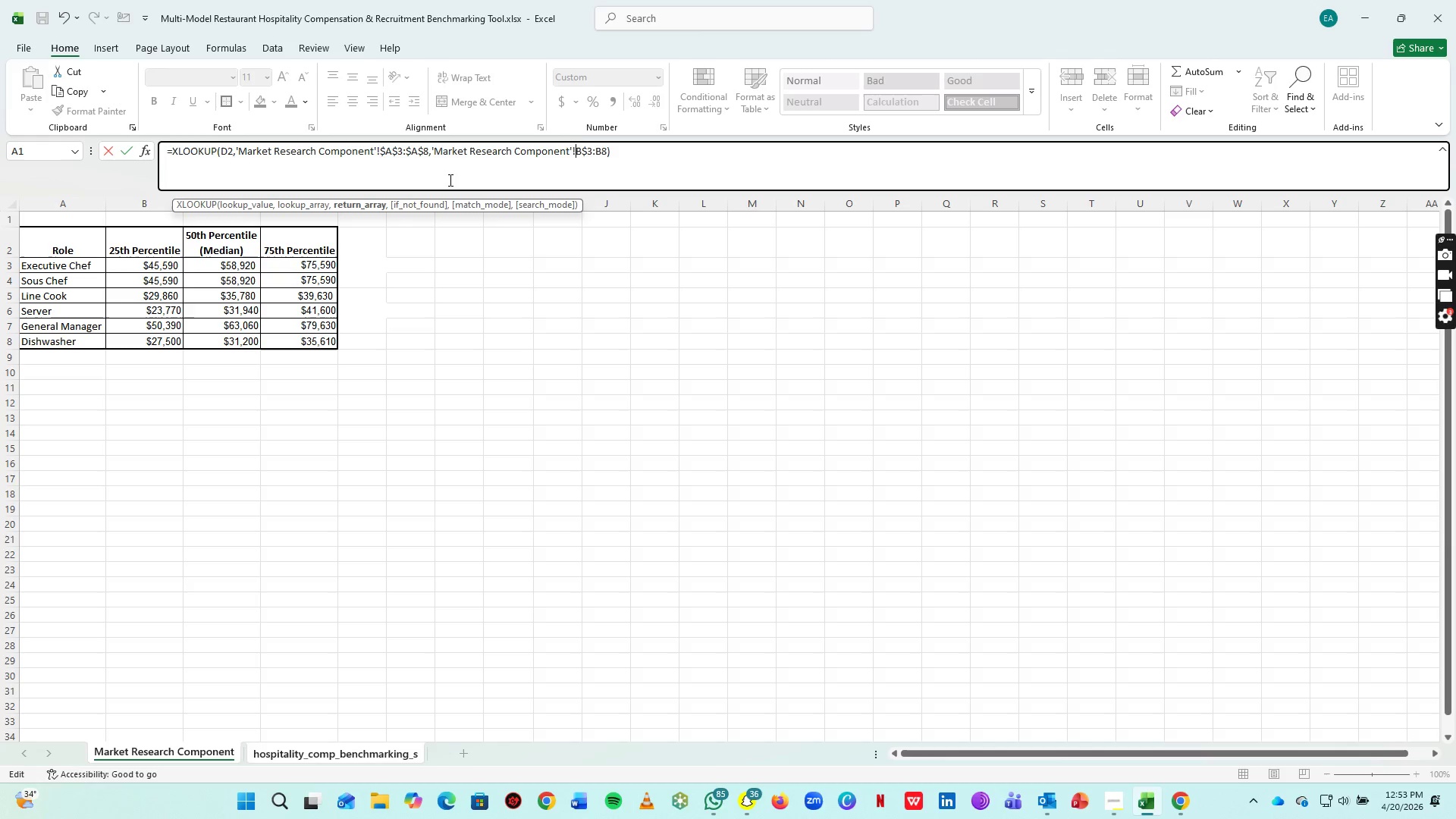 
key(Shift+ShiftRight)
 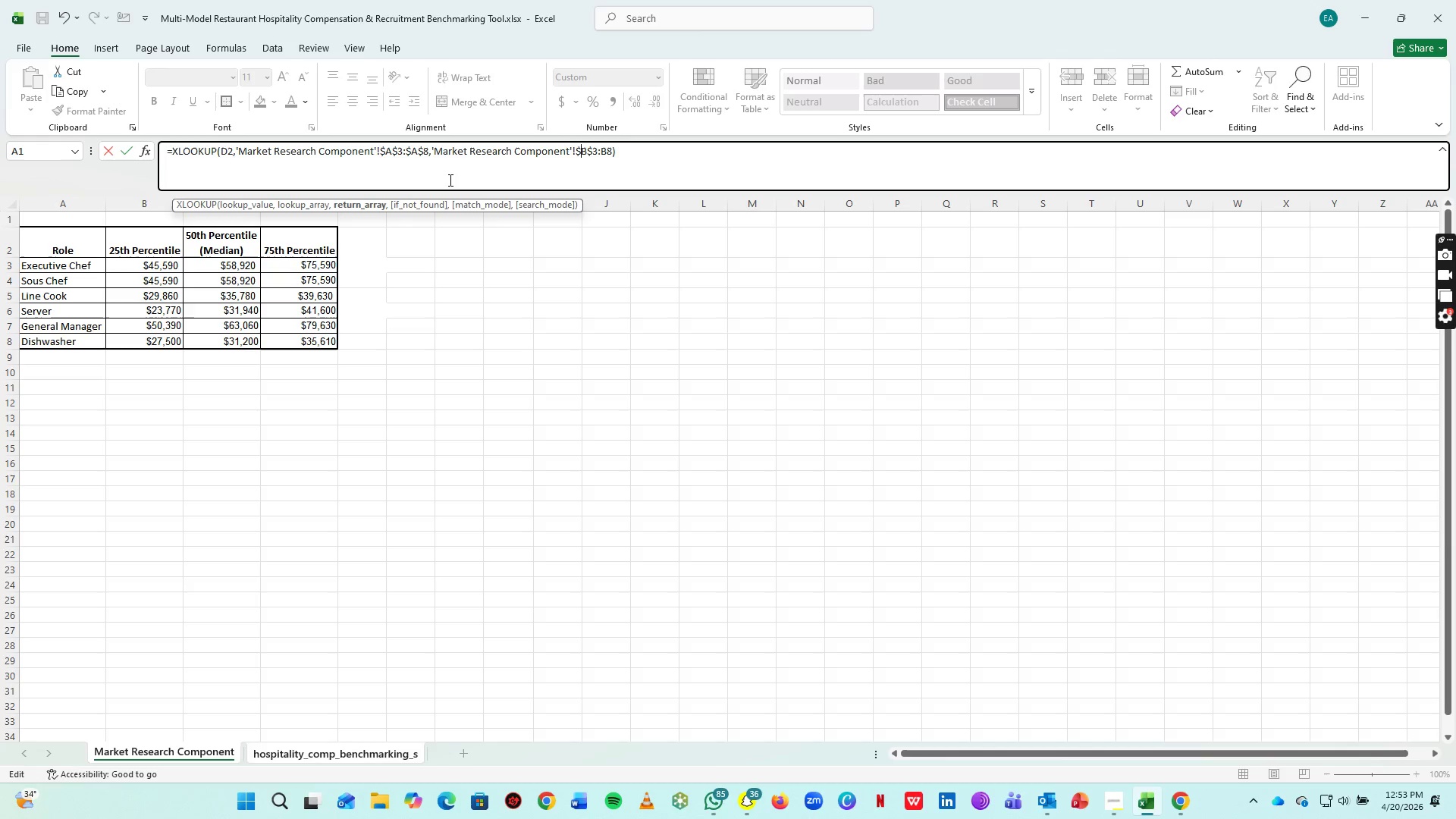 
key(Shift+4)
 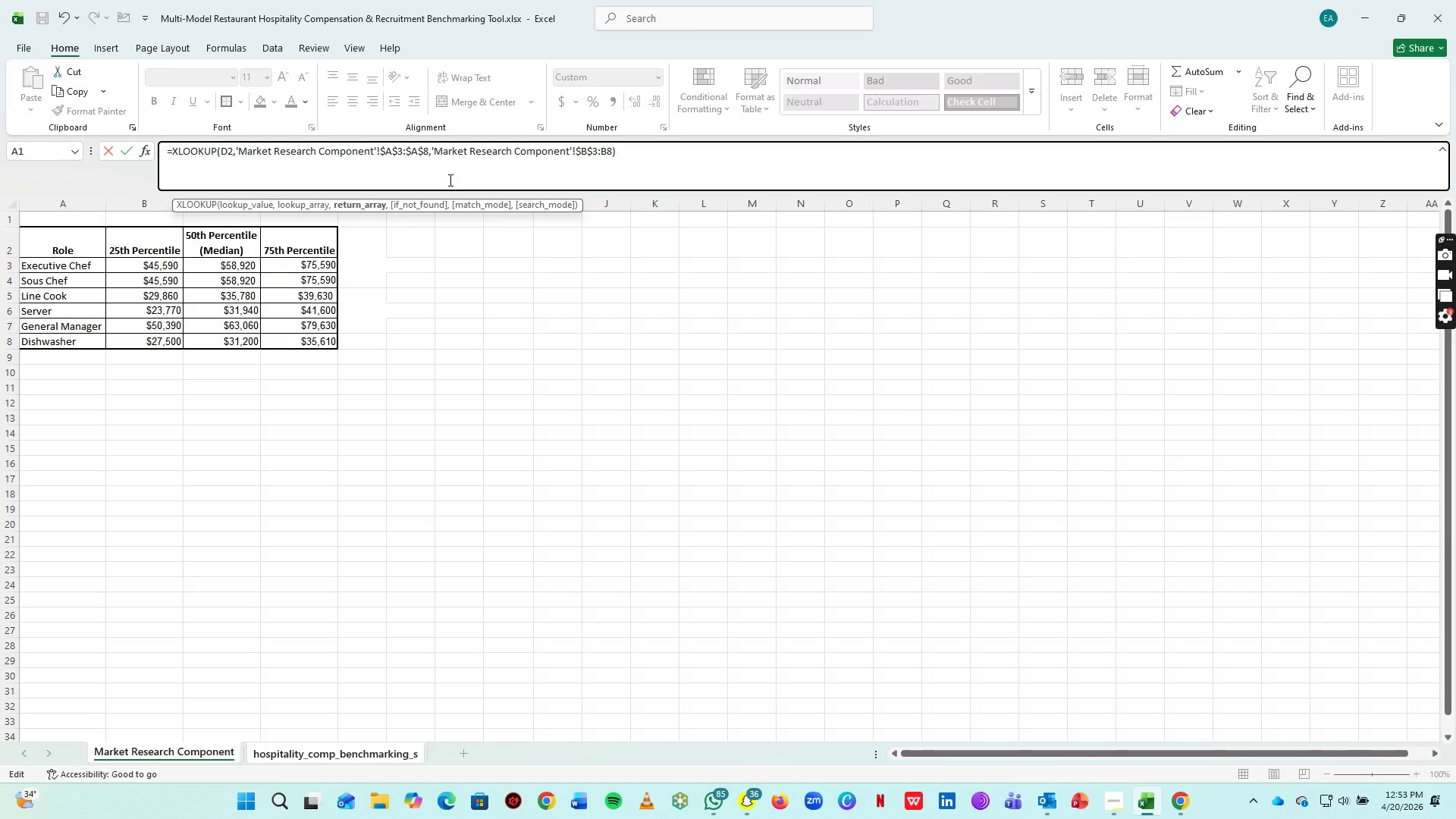 
key(ArrowRight)
 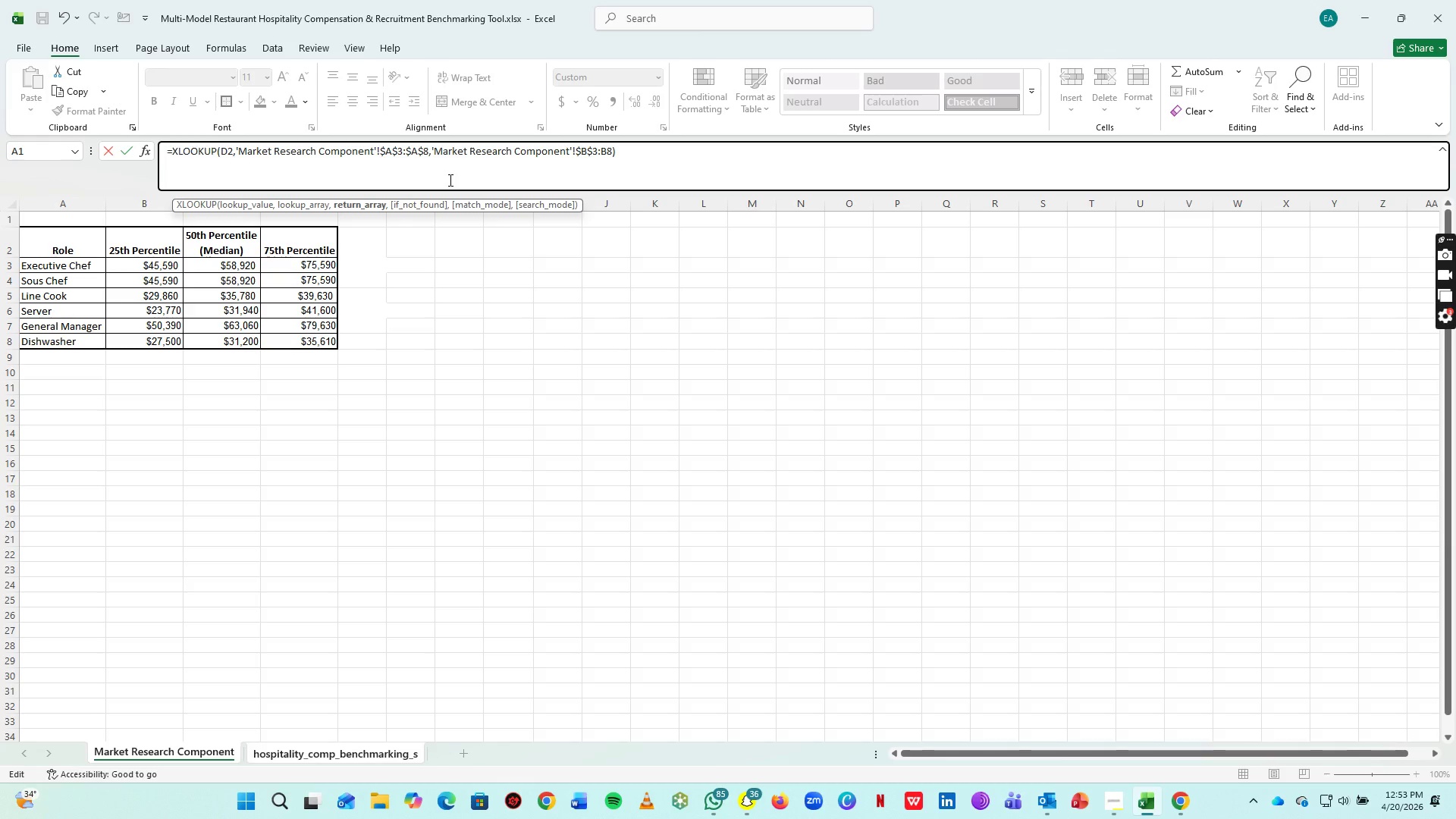 
key(ArrowRight)
 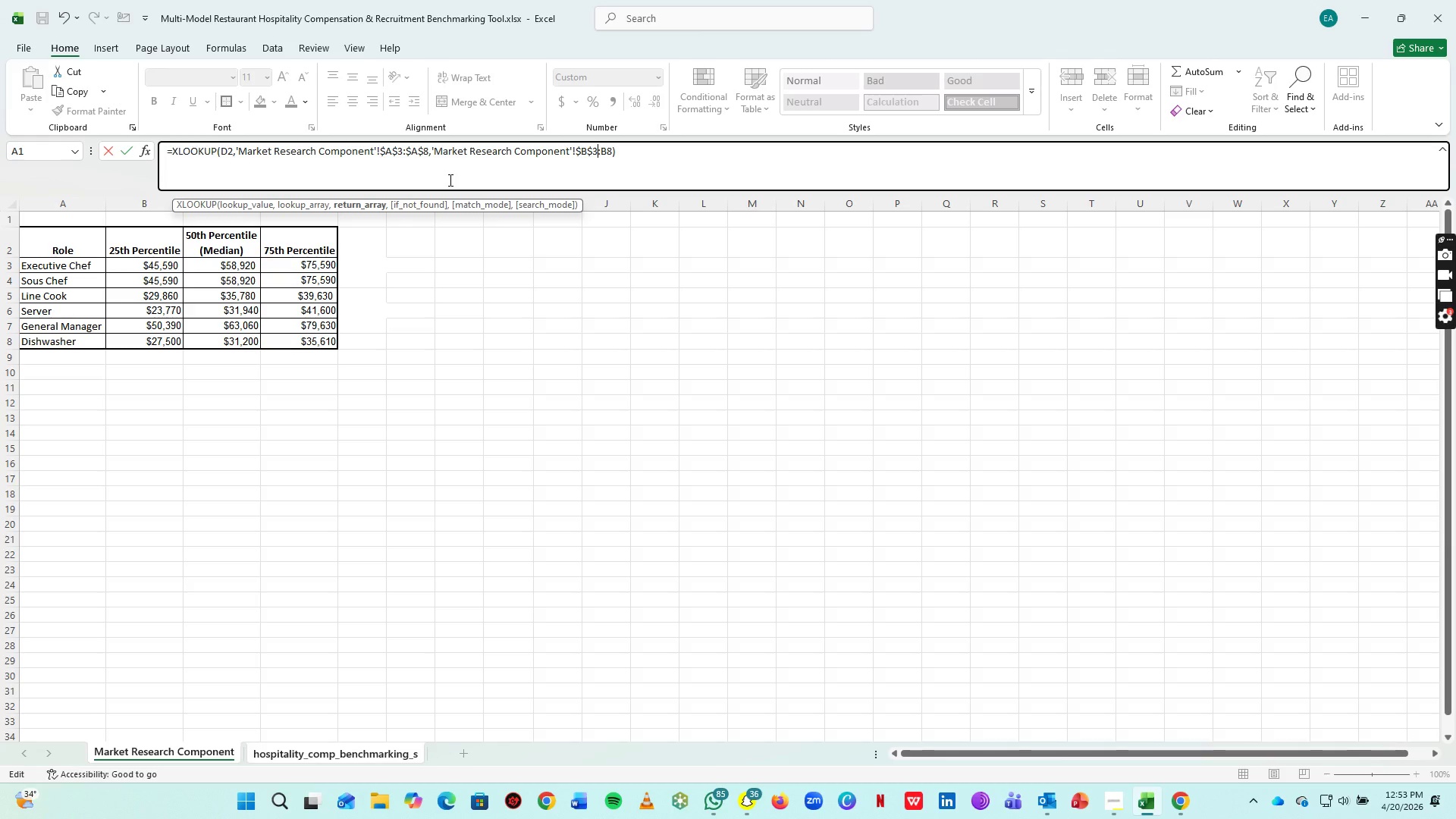 
key(ArrowRight)
 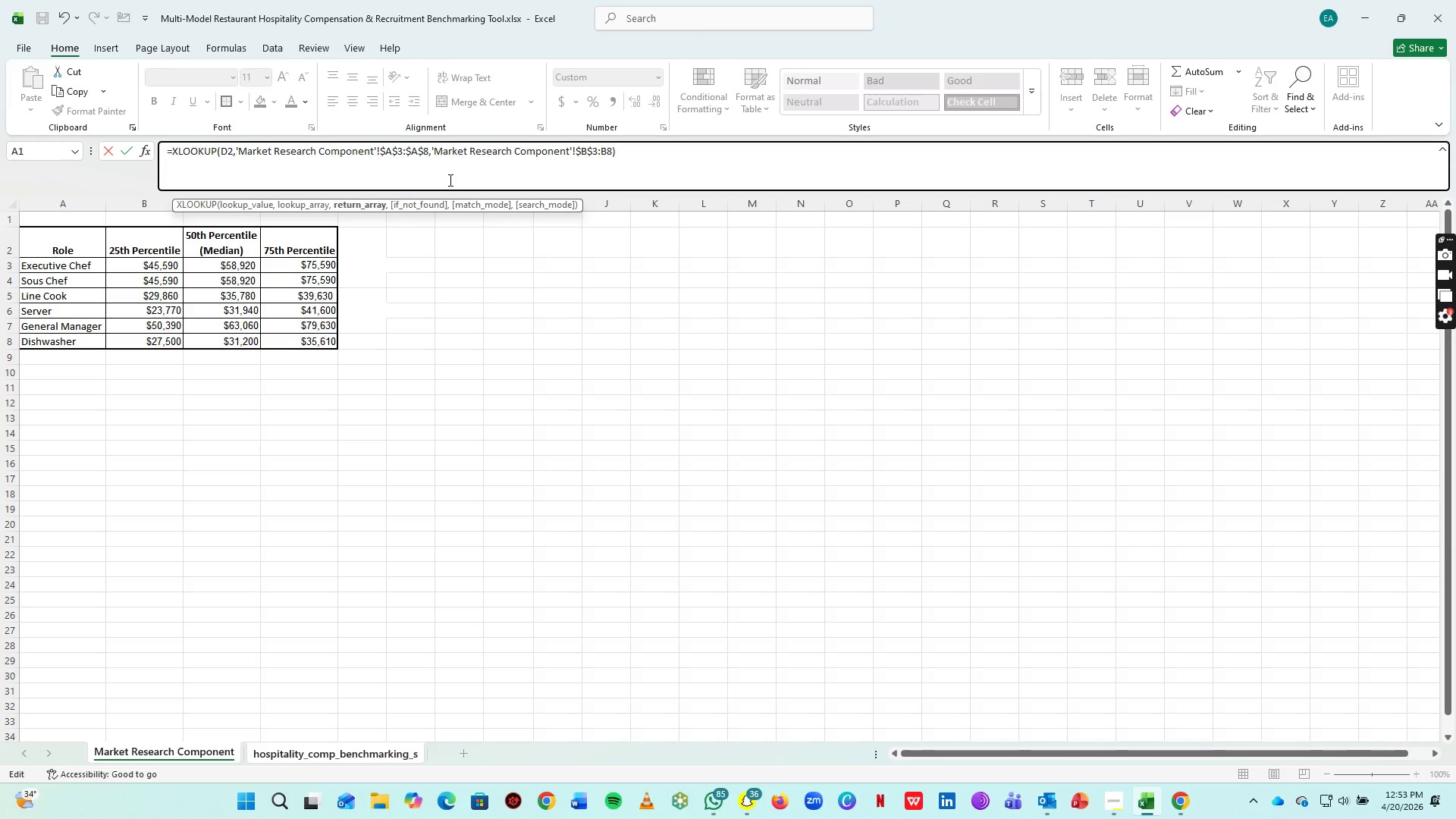 
key(ArrowRight)
 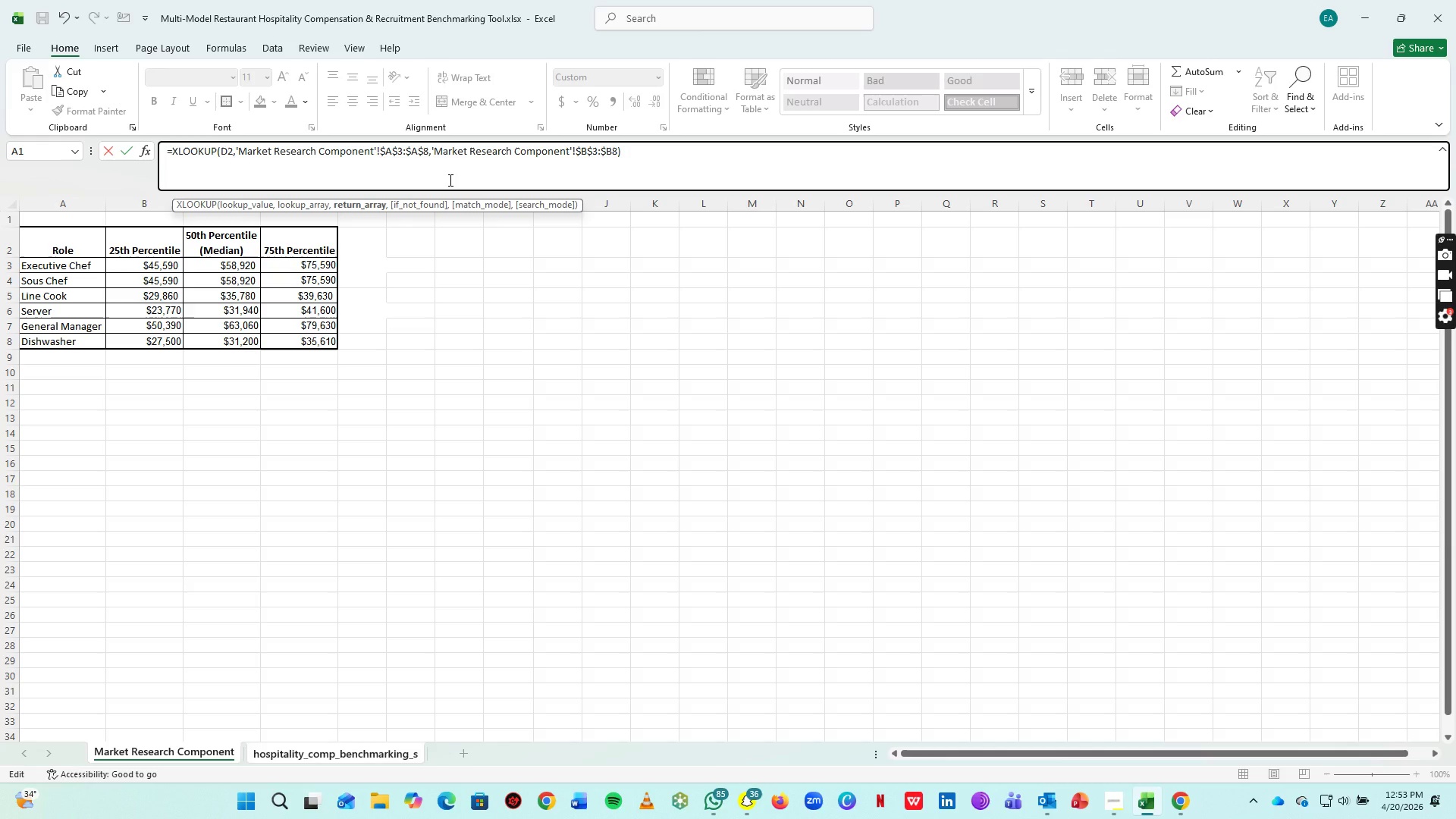 
key(Shift+ShiftRight)
 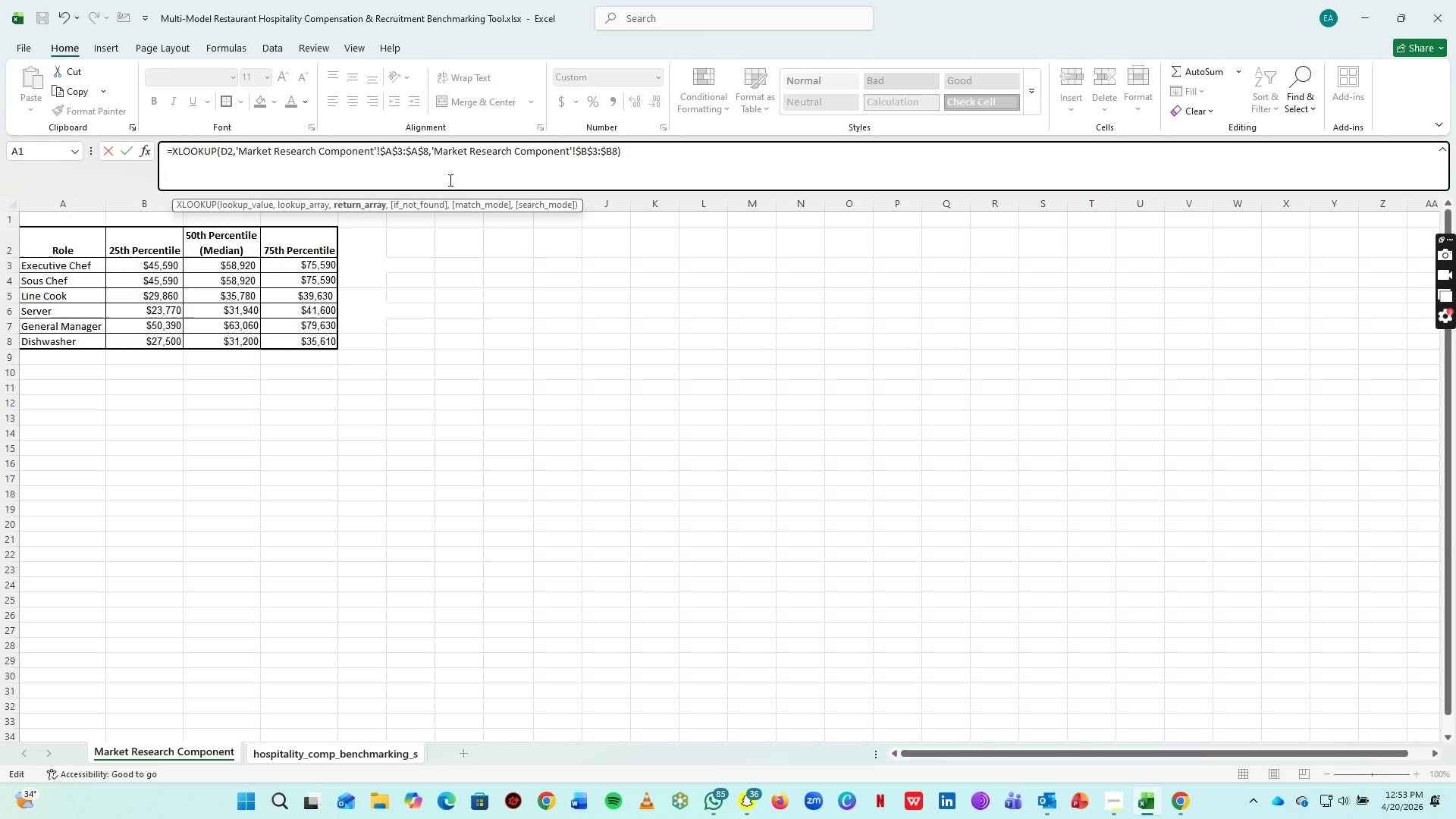 
key(Shift+4)
 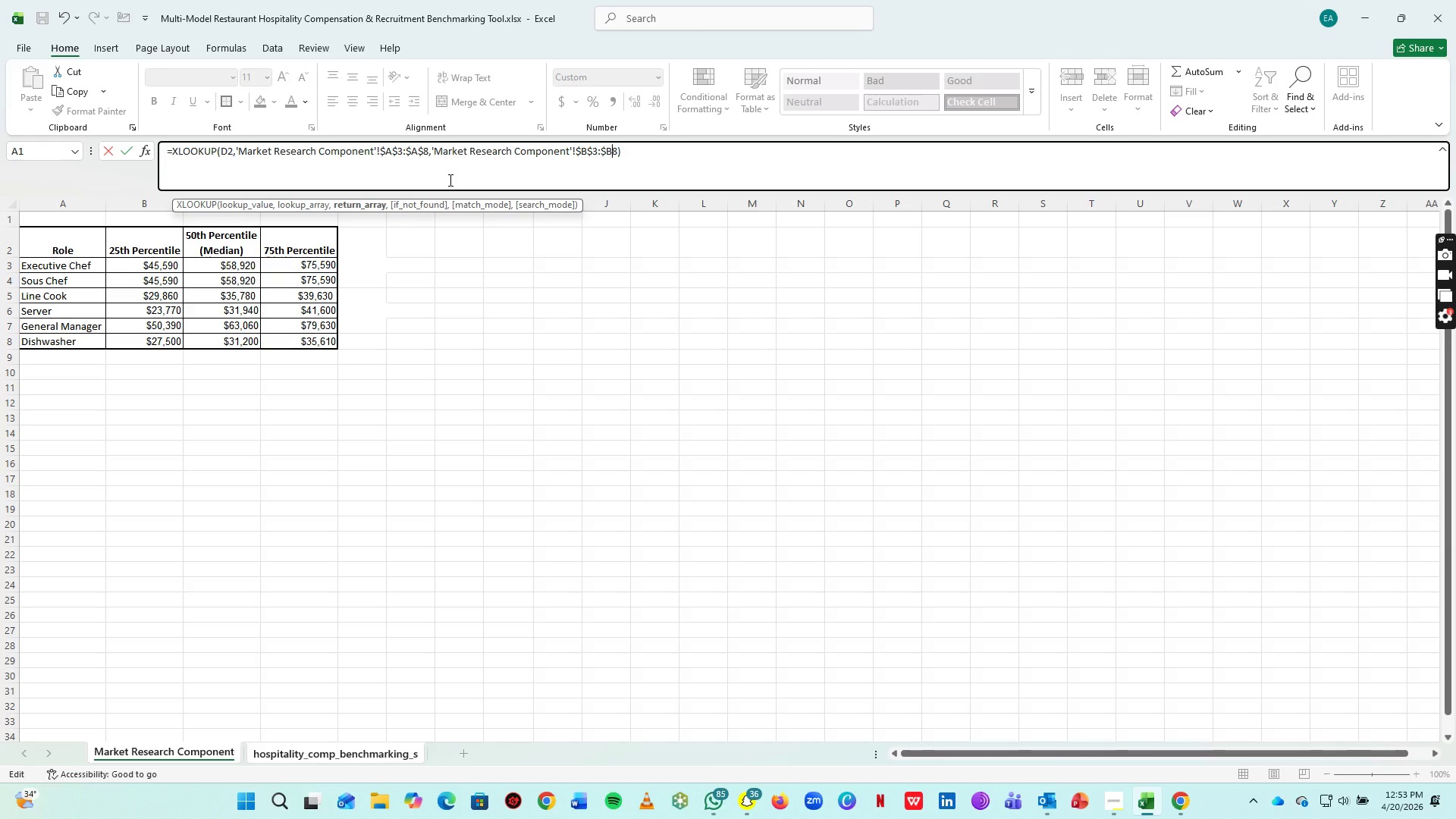 
key(ArrowRight)
 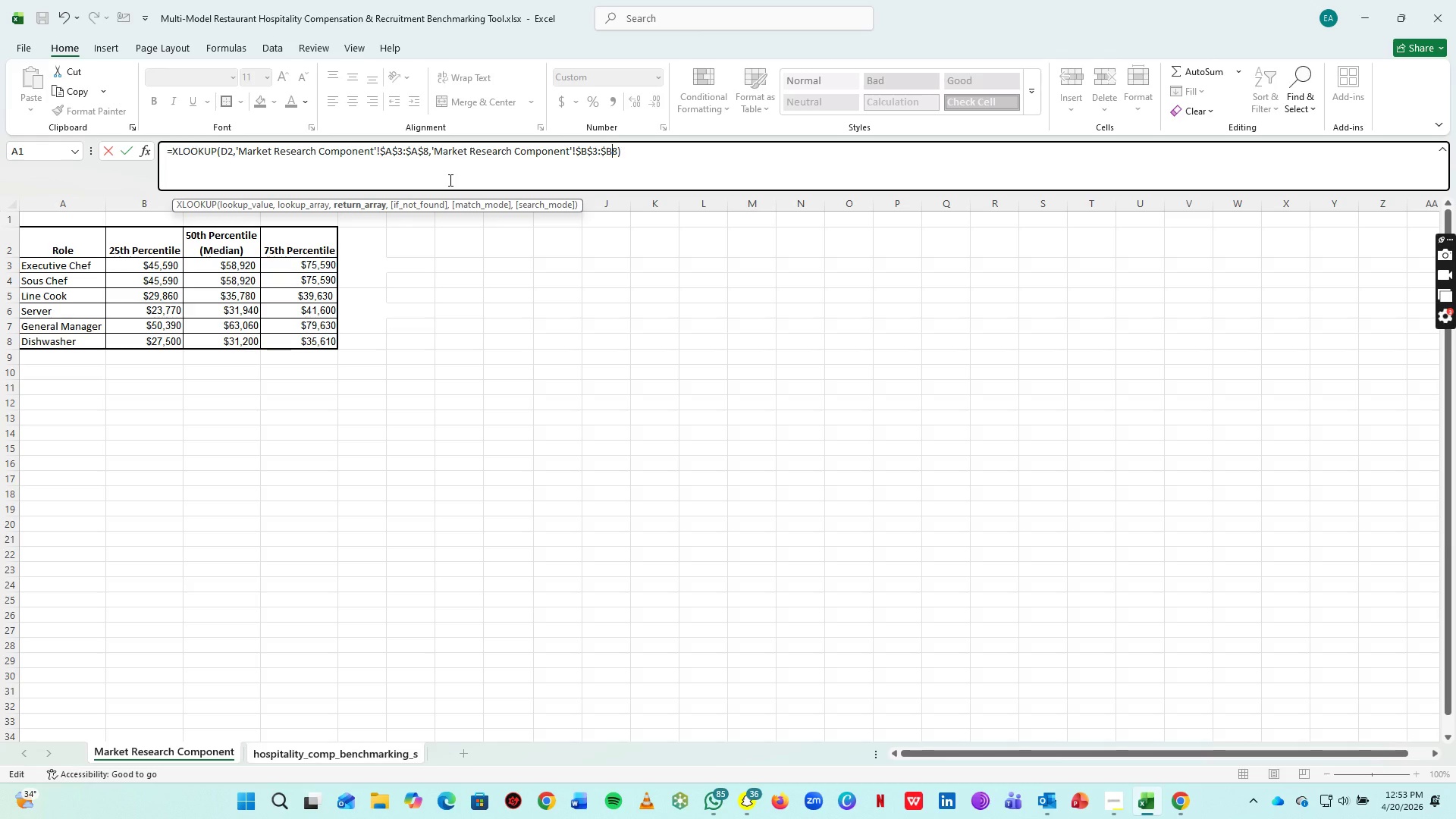 
key(Shift+4)
 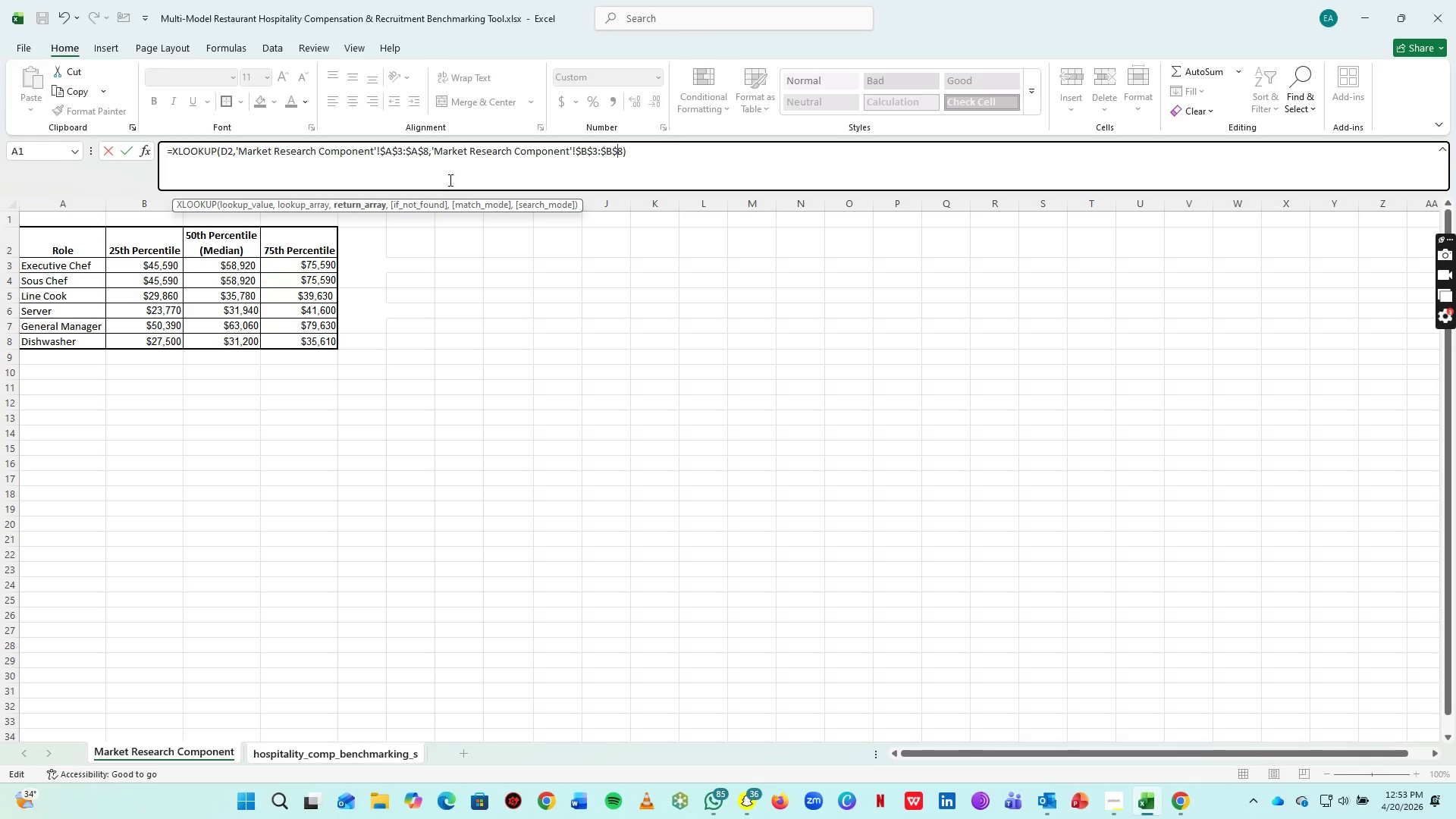 
key(Enter)
 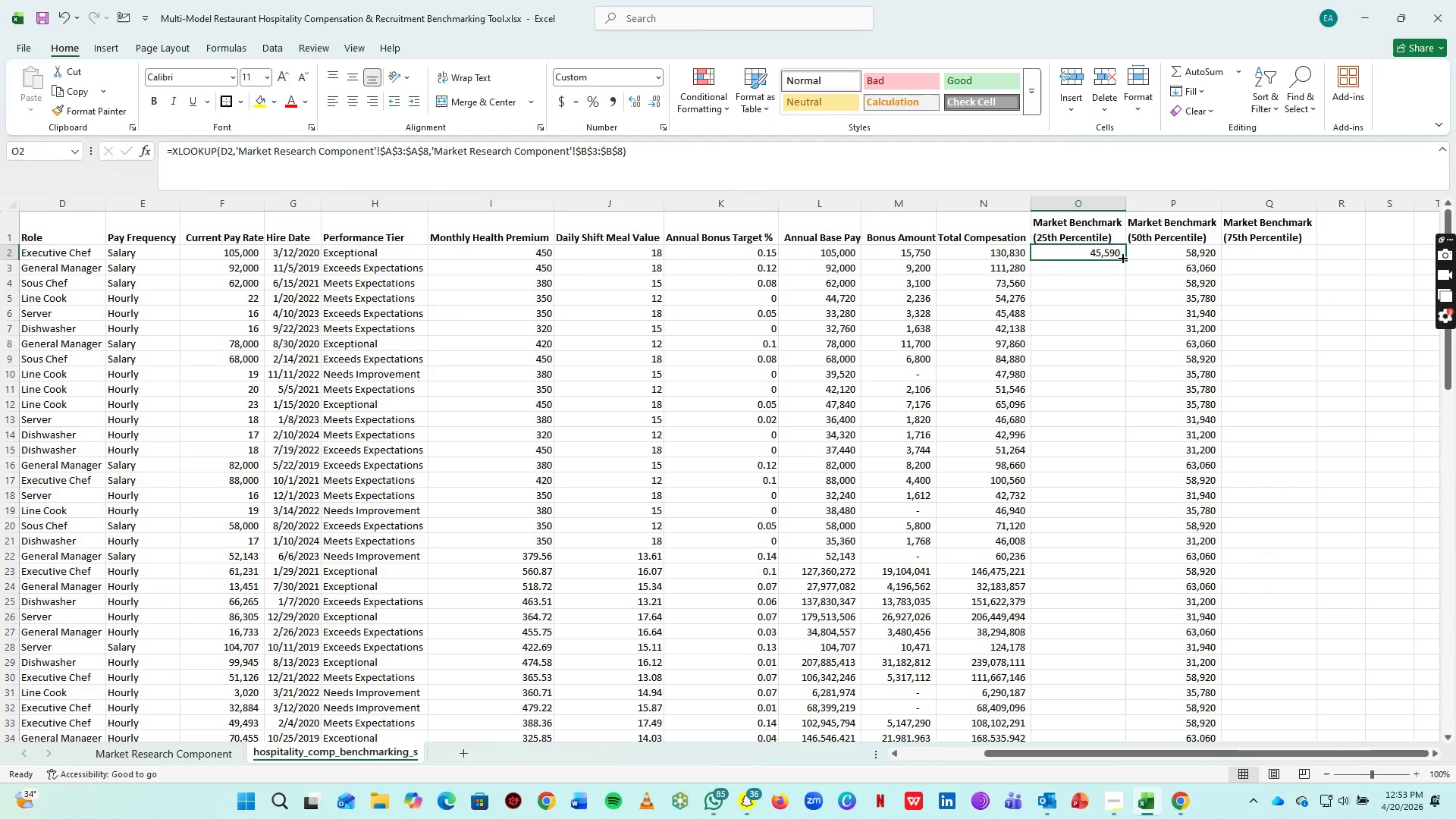 
double_click([1123, 259])
 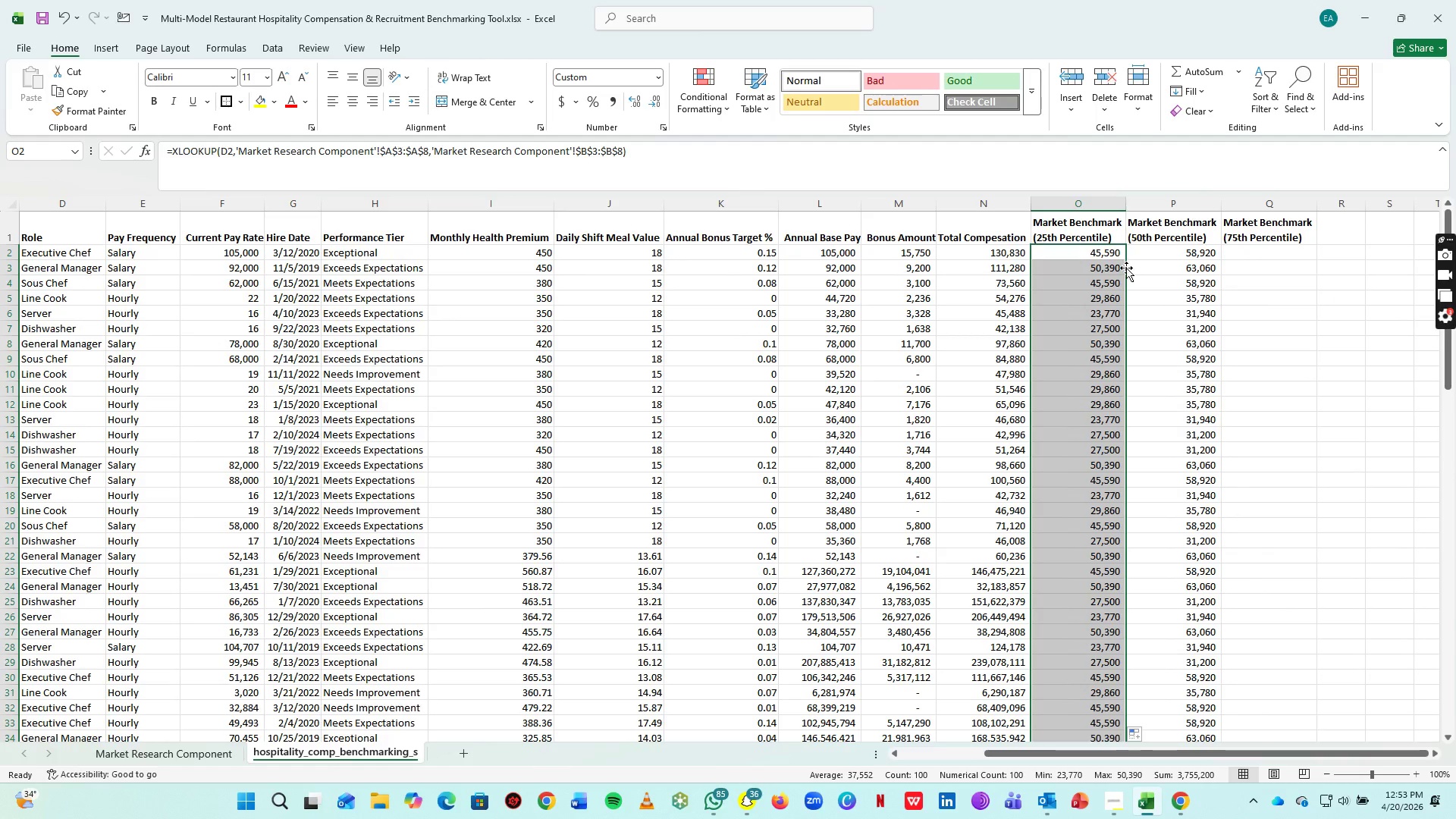 
left_click([1103, 246])
 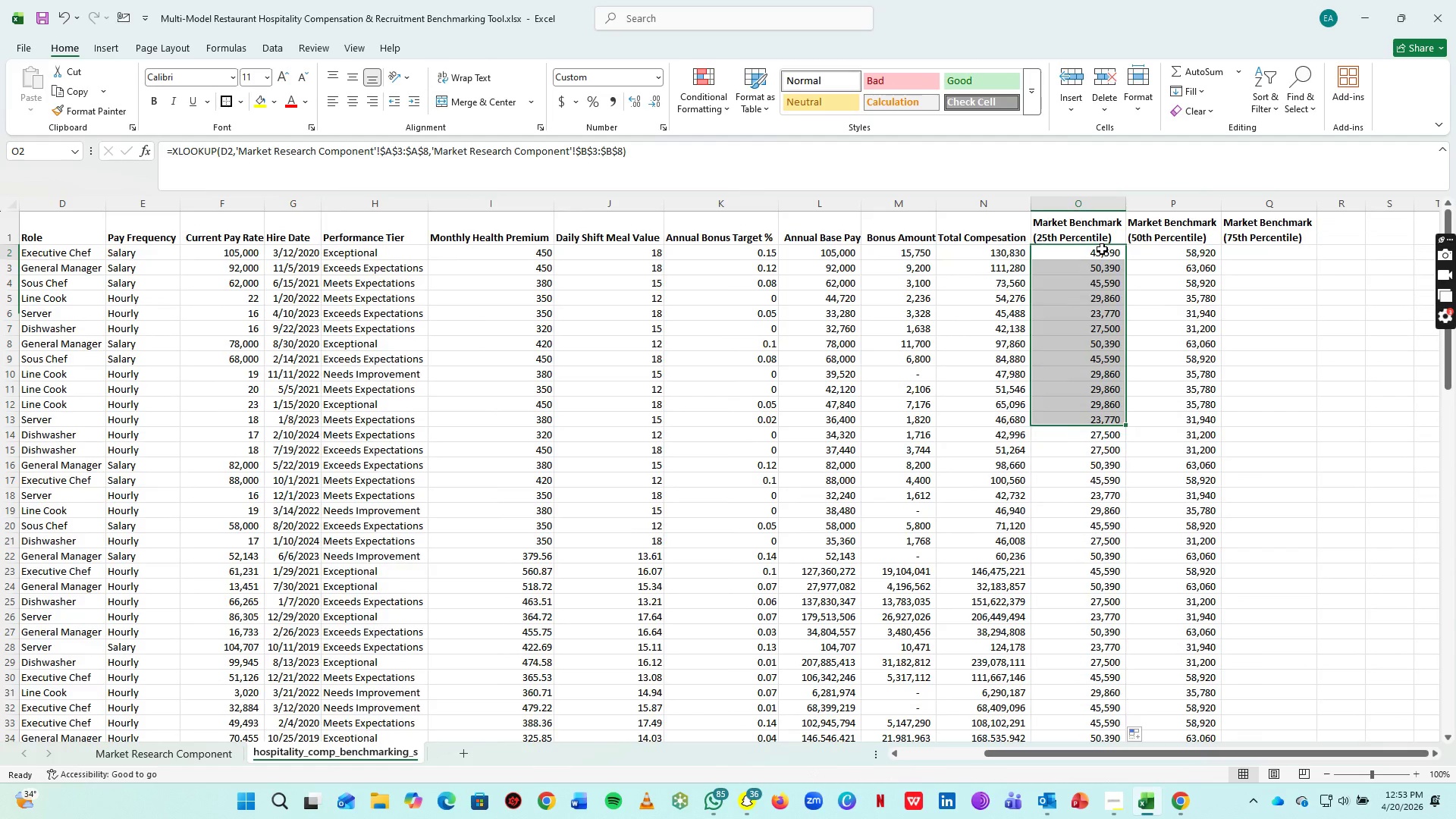 
scroll: coordinate [1120, 256], scroll_direction: up, amount: 2.0
 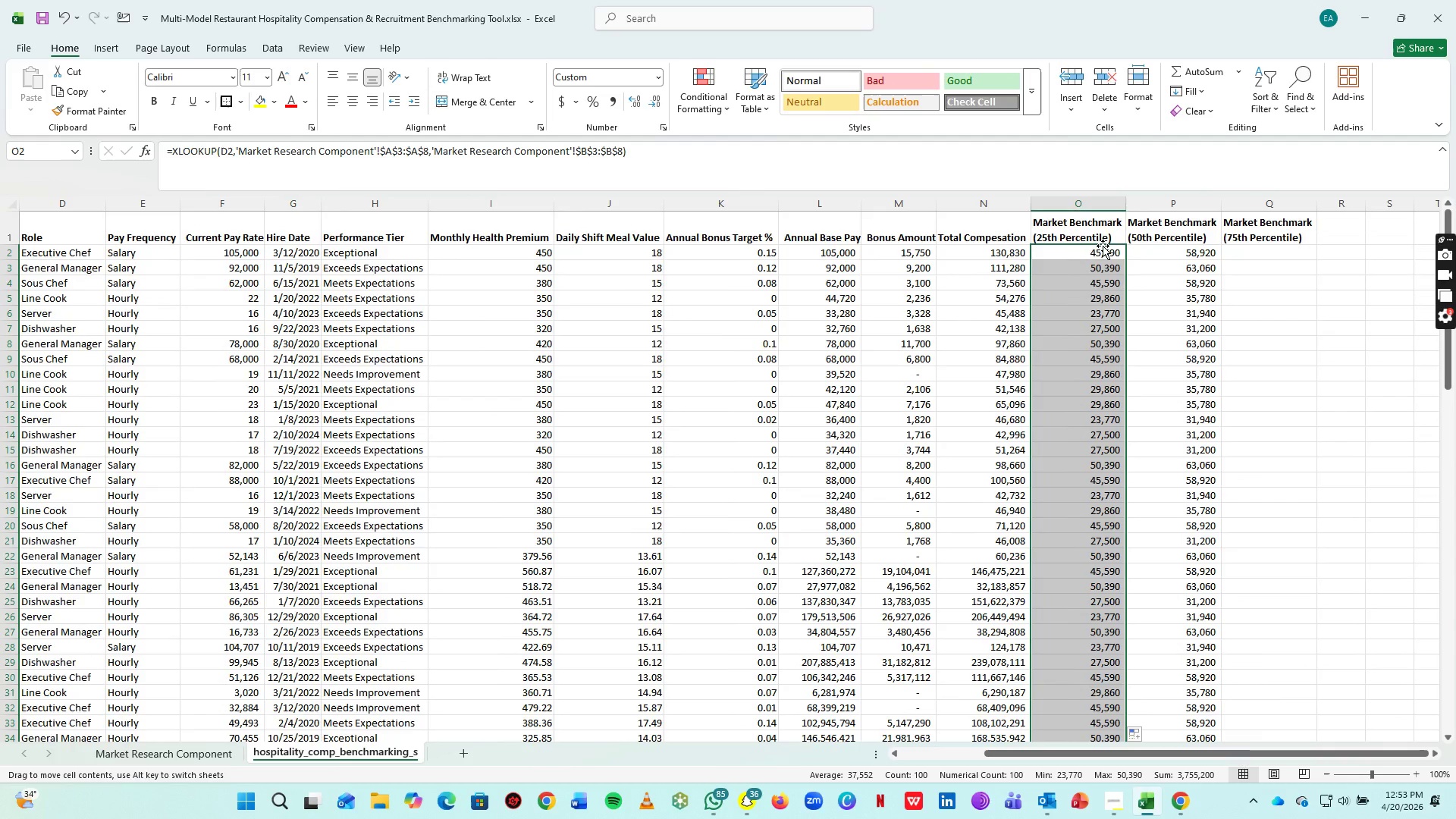 
double_click([1102, 249])
 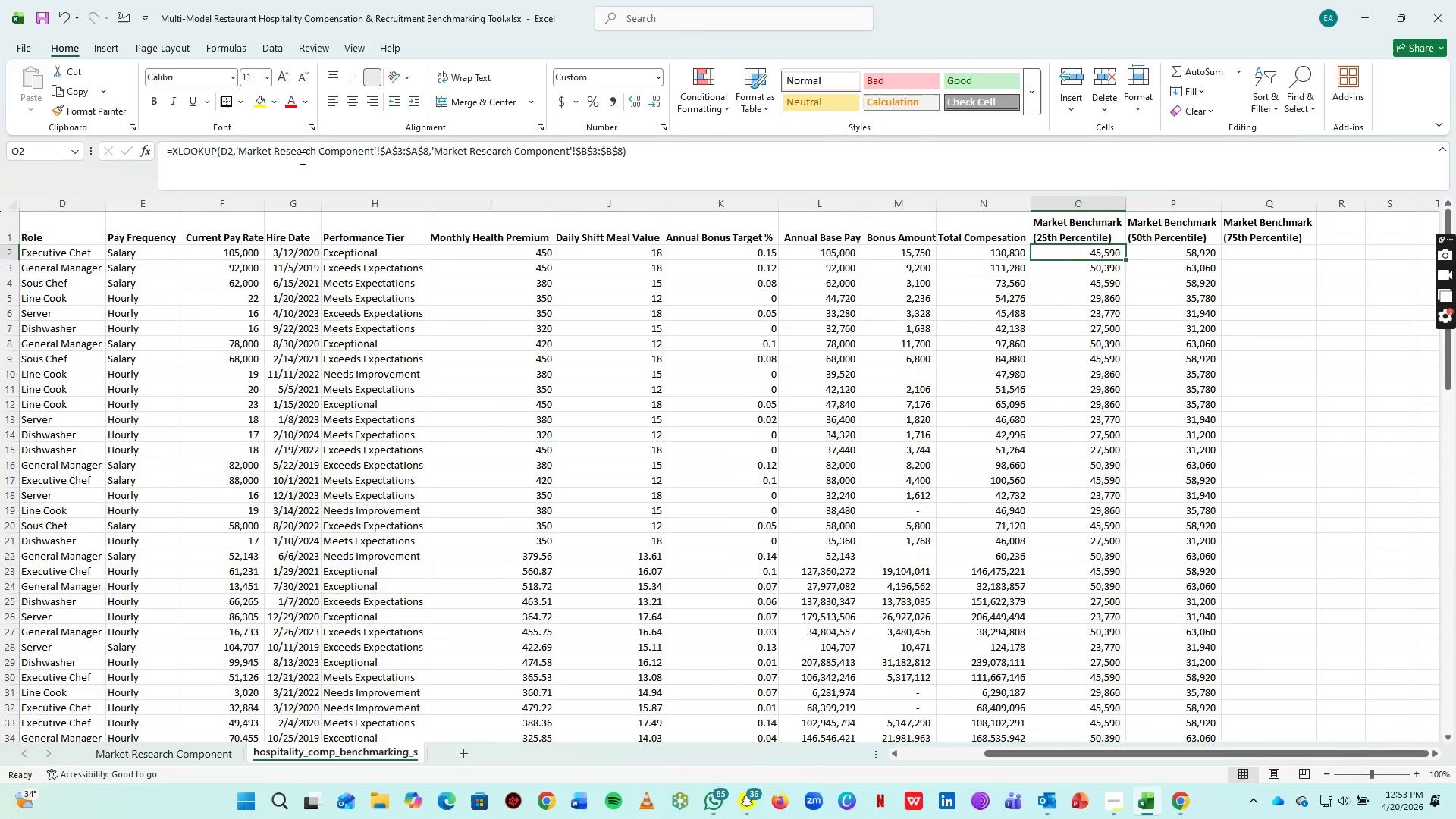 
left_click([301, 158])
 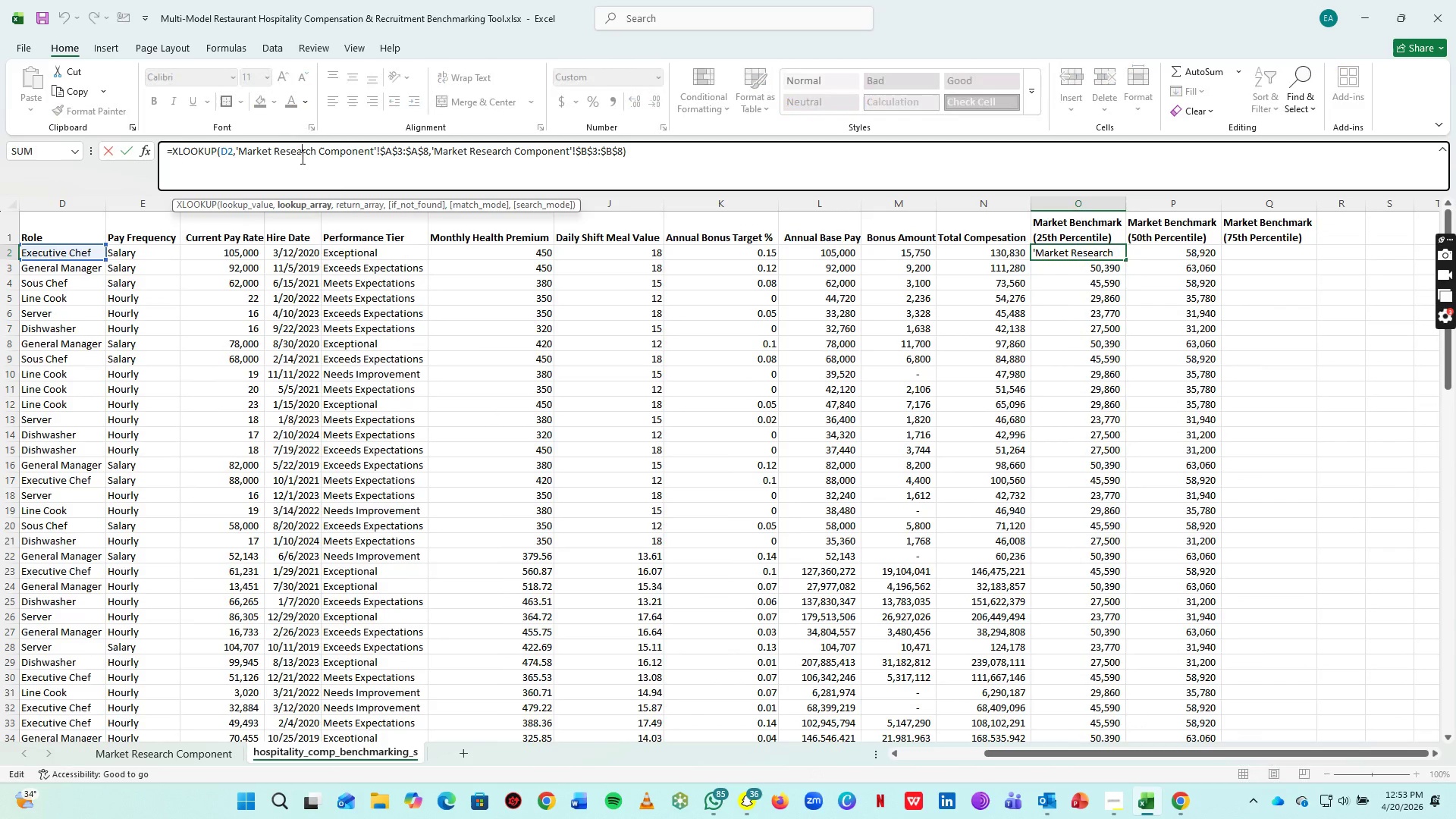 
key(Control+A)
 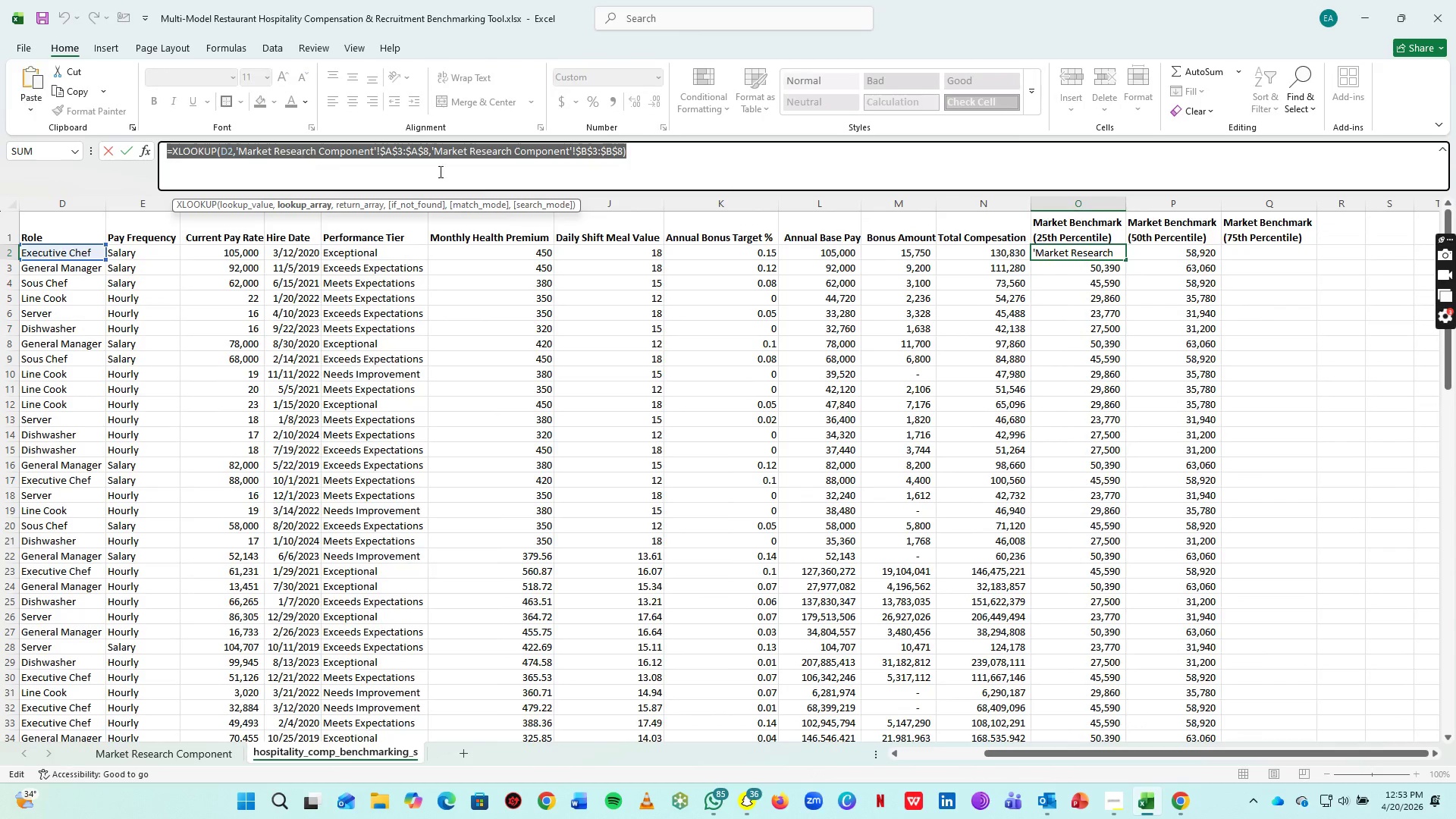 
key(Control+C)
 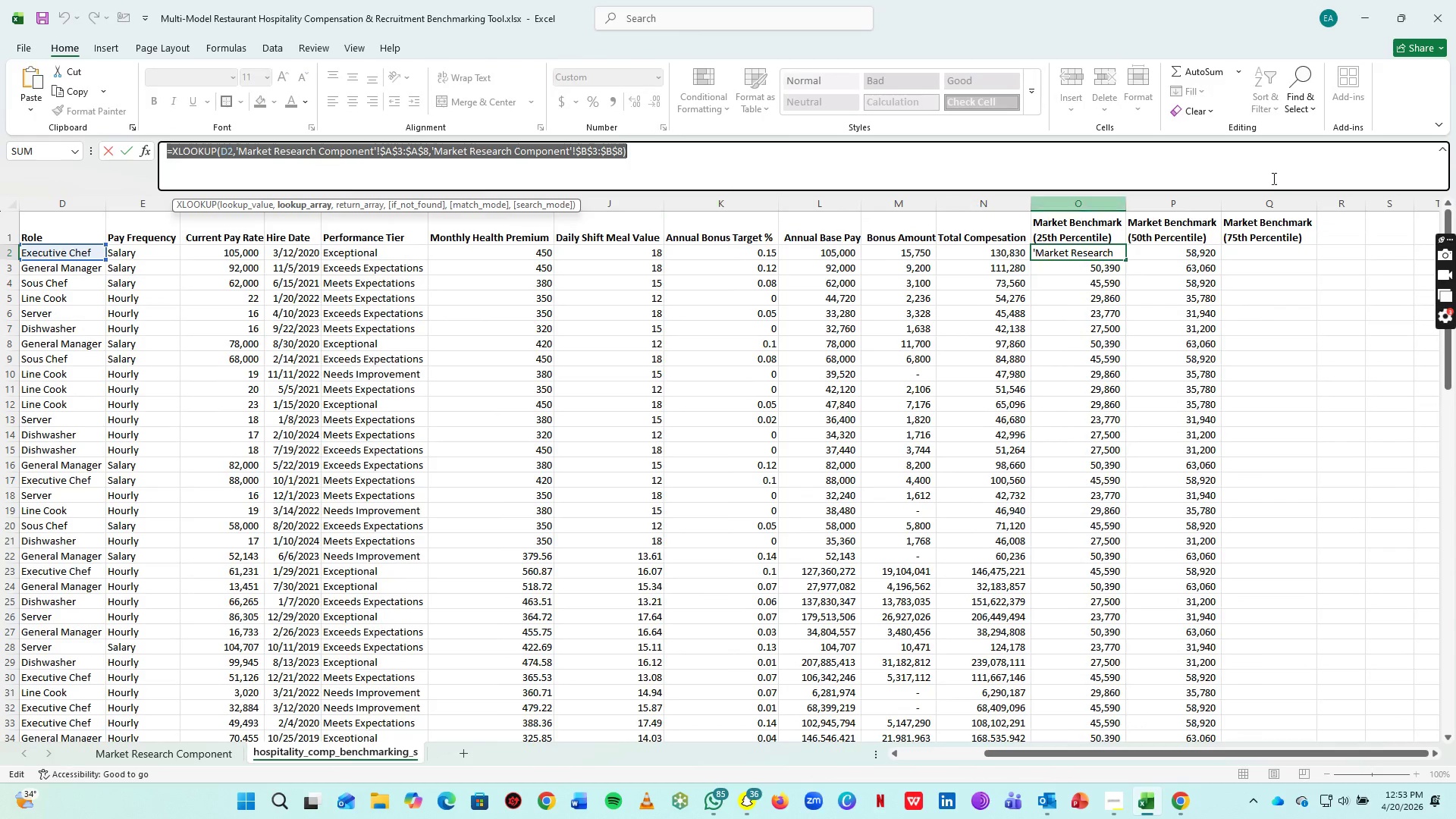 
key(Control+C)
 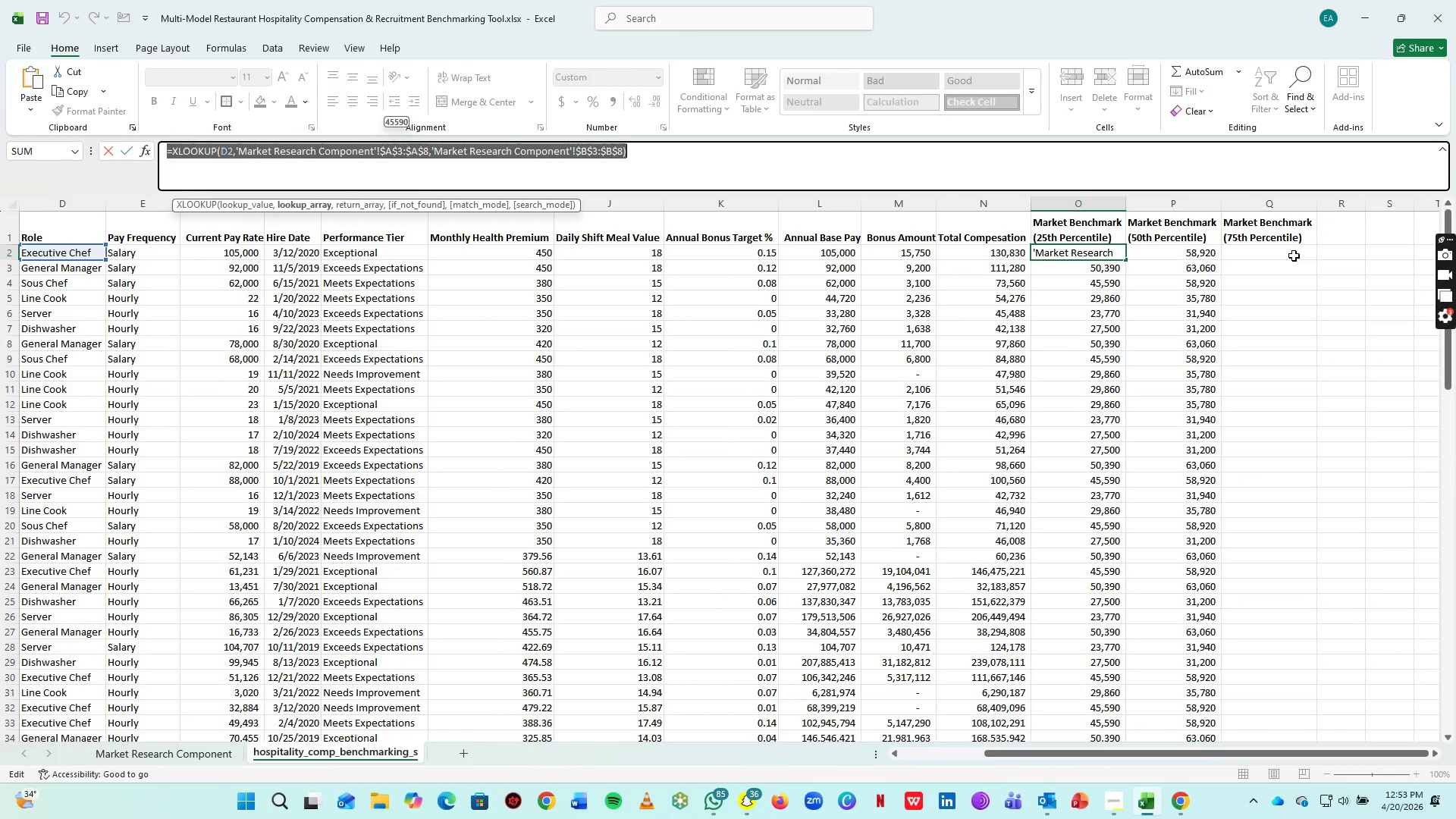 
key(Enter)
 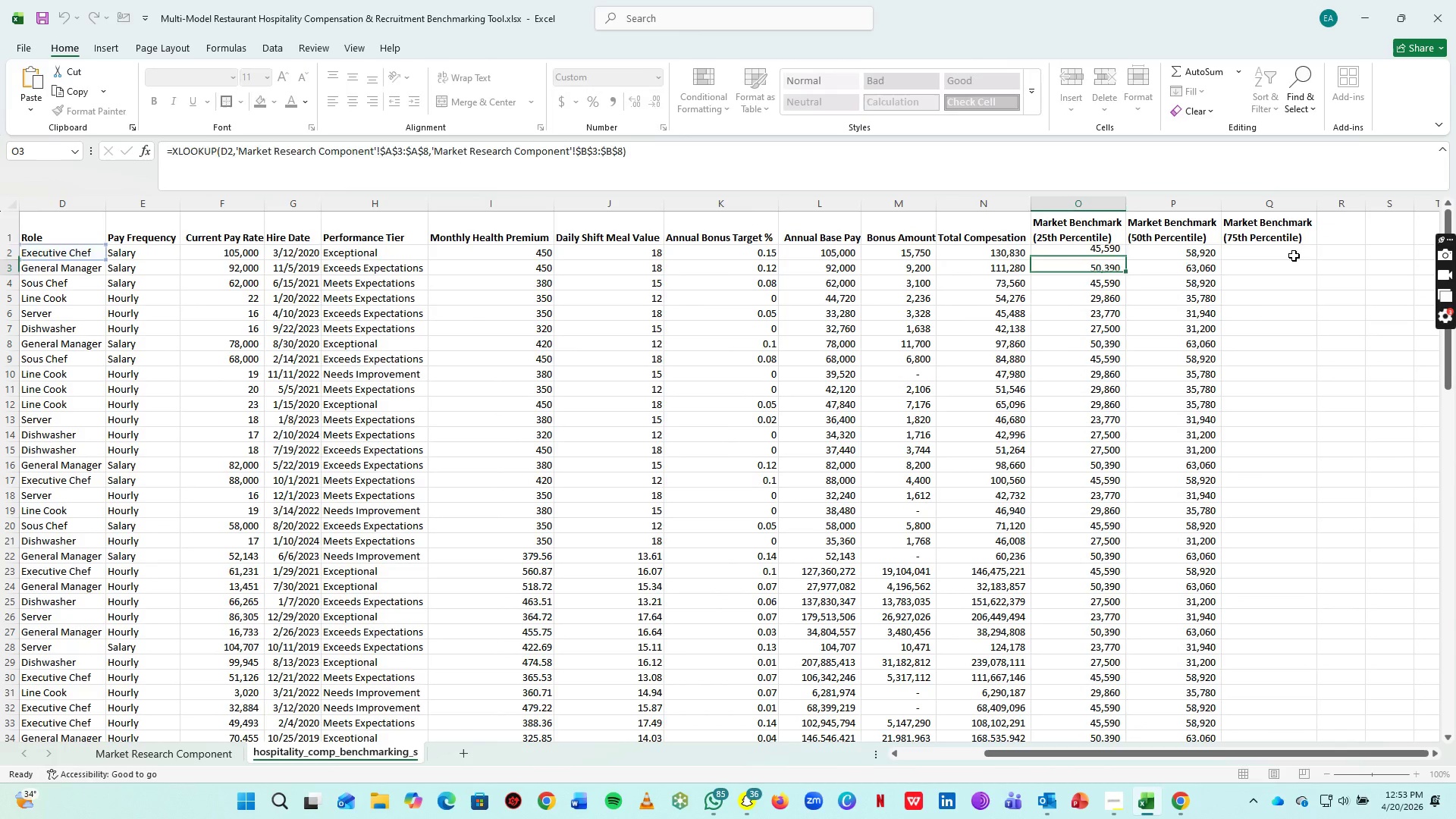 
left_click([1294, 256])
 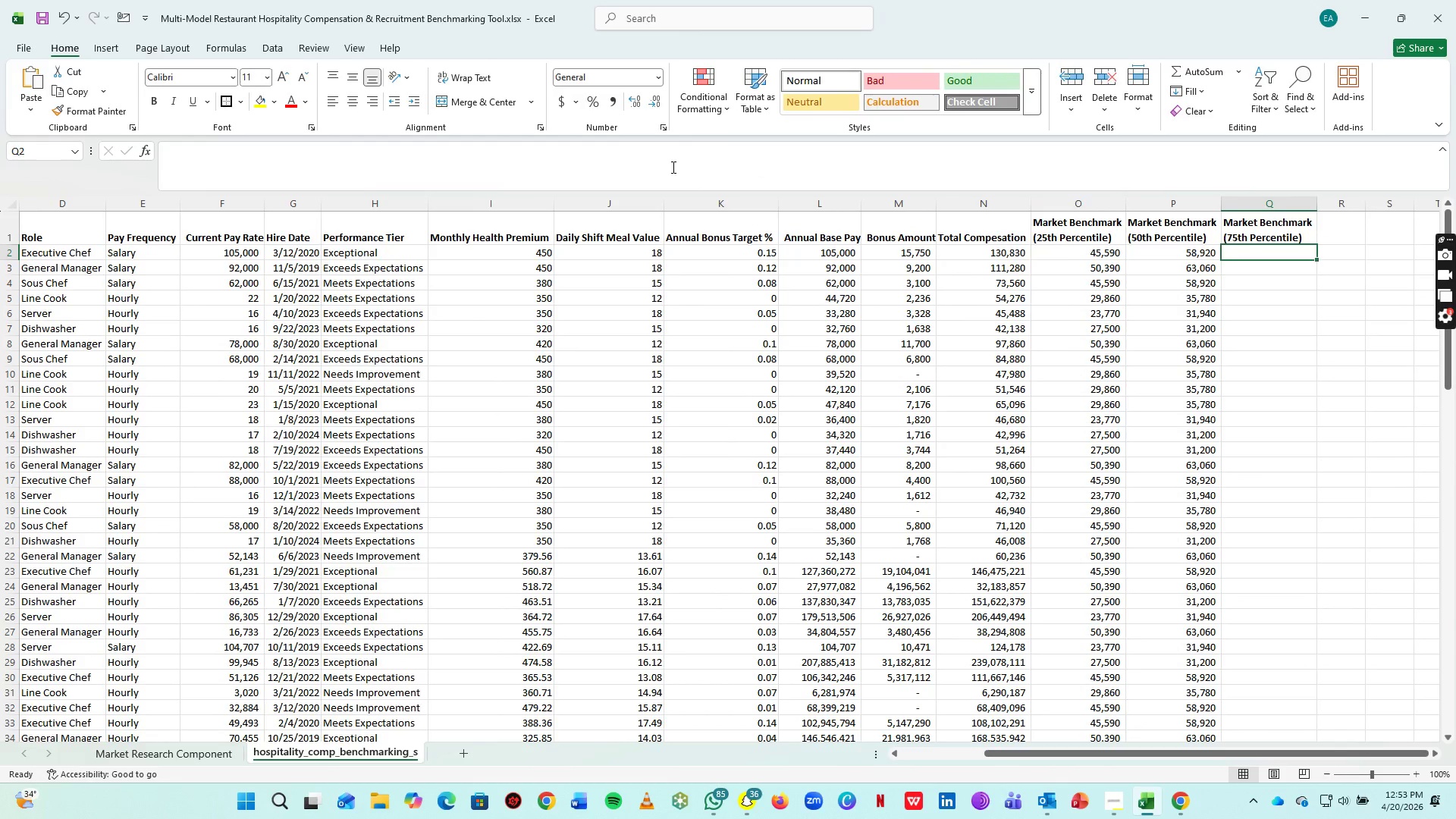 
left_click([672, 167])
 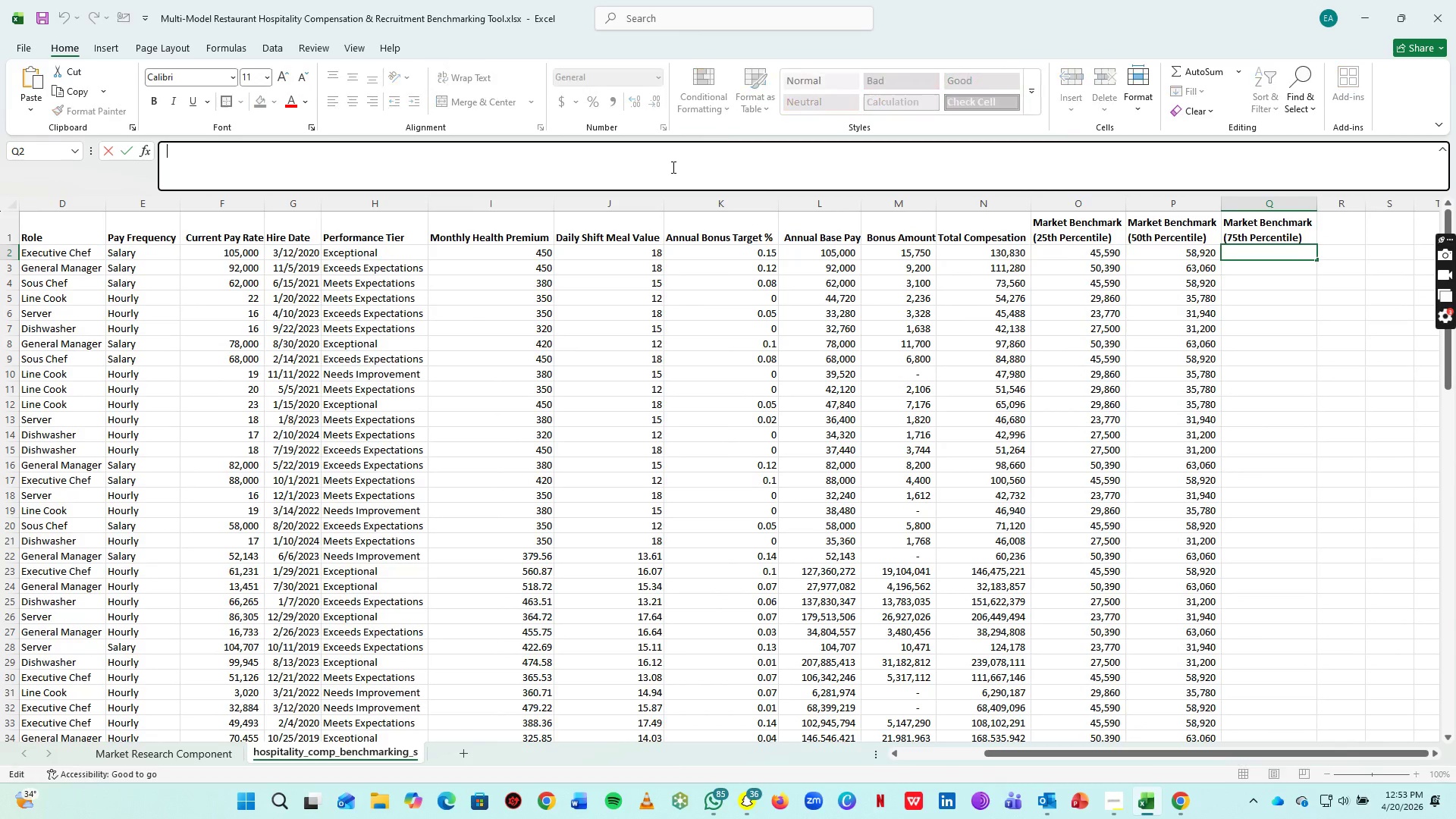 
key(Control+V)
 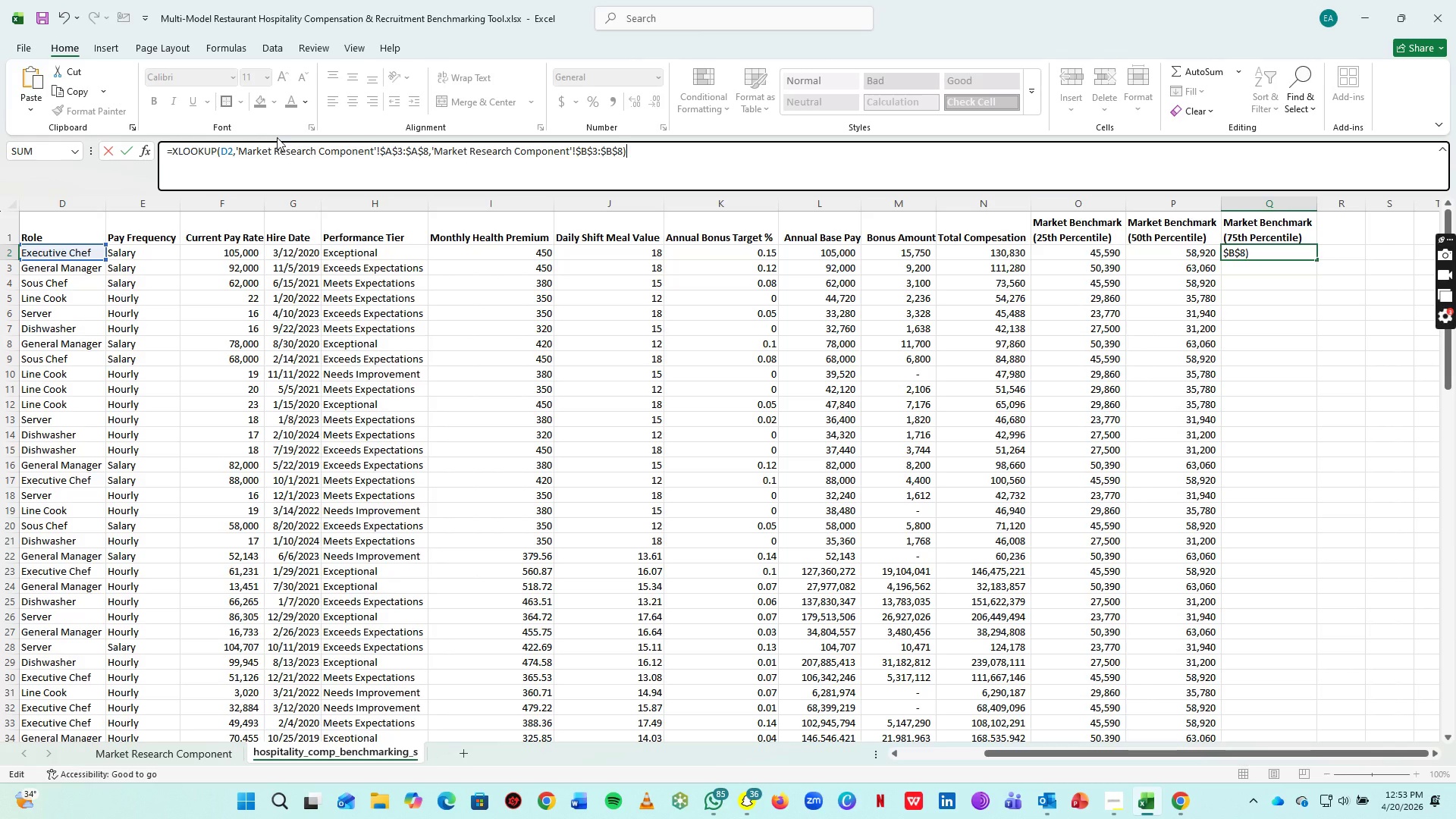 
left_click_drag(start_coordinate=[238, 153], to_coordinate=[618, 156])
 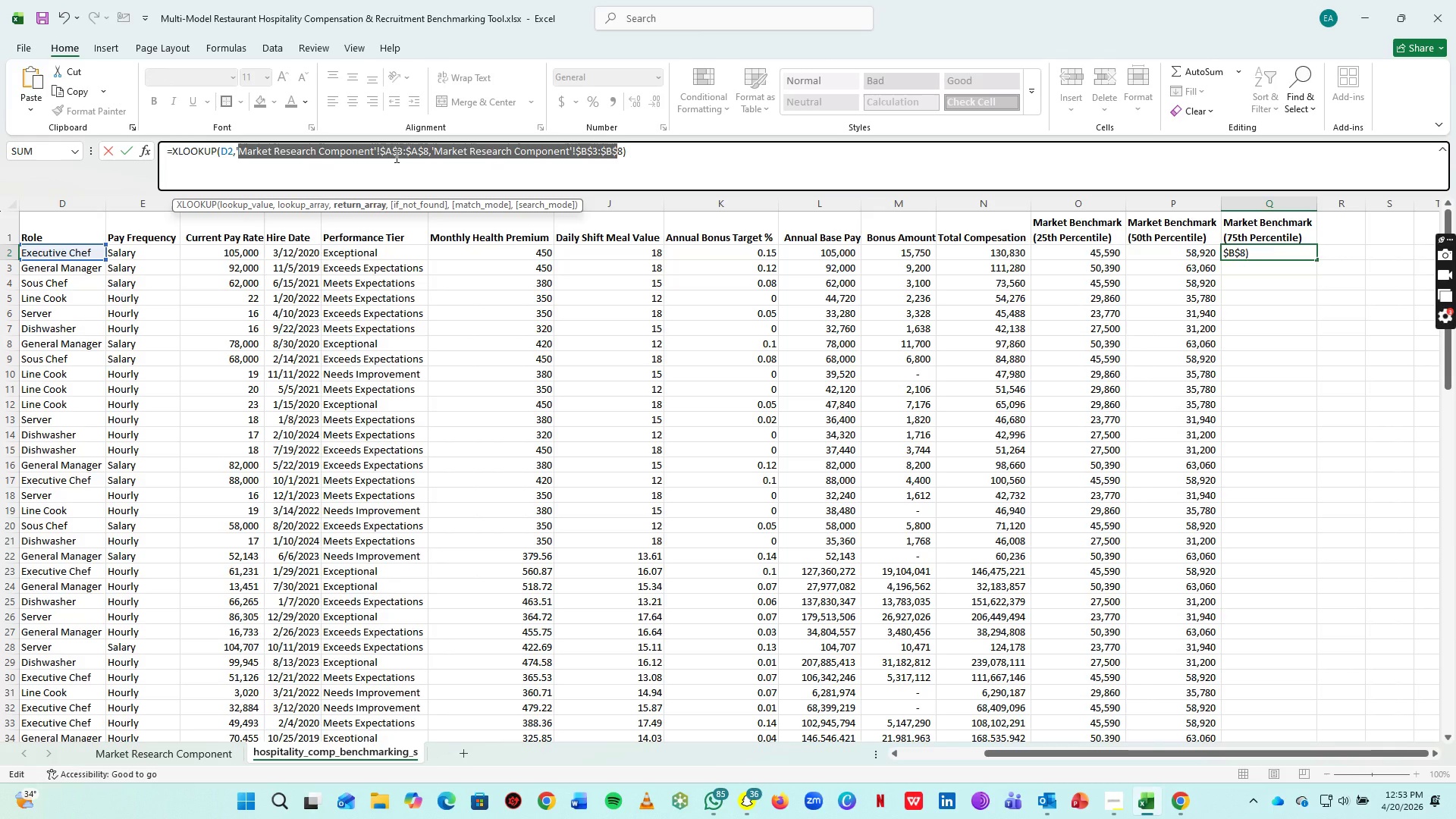 
left_click([395, 156])
 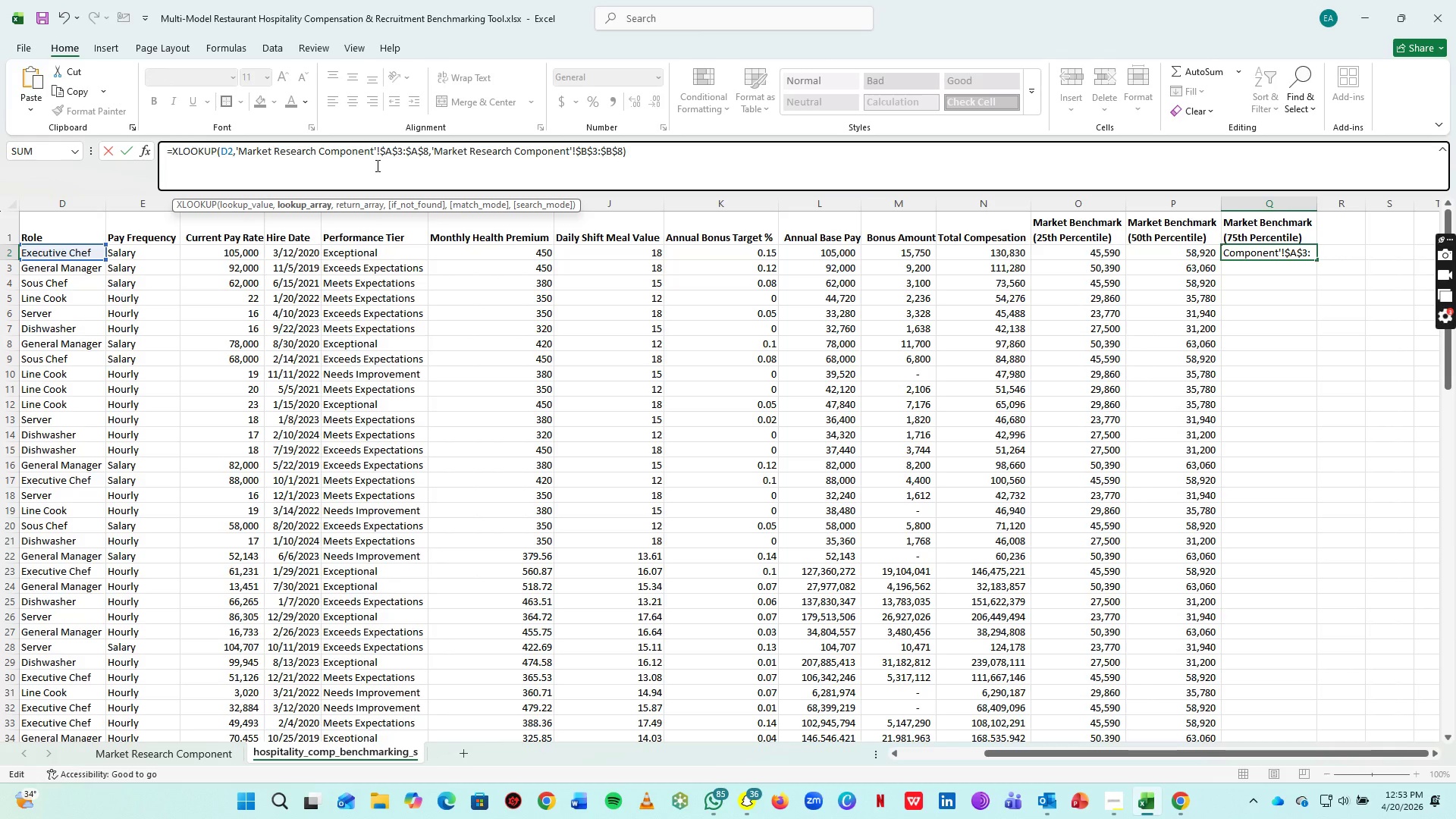 
key(Alt+Tab)